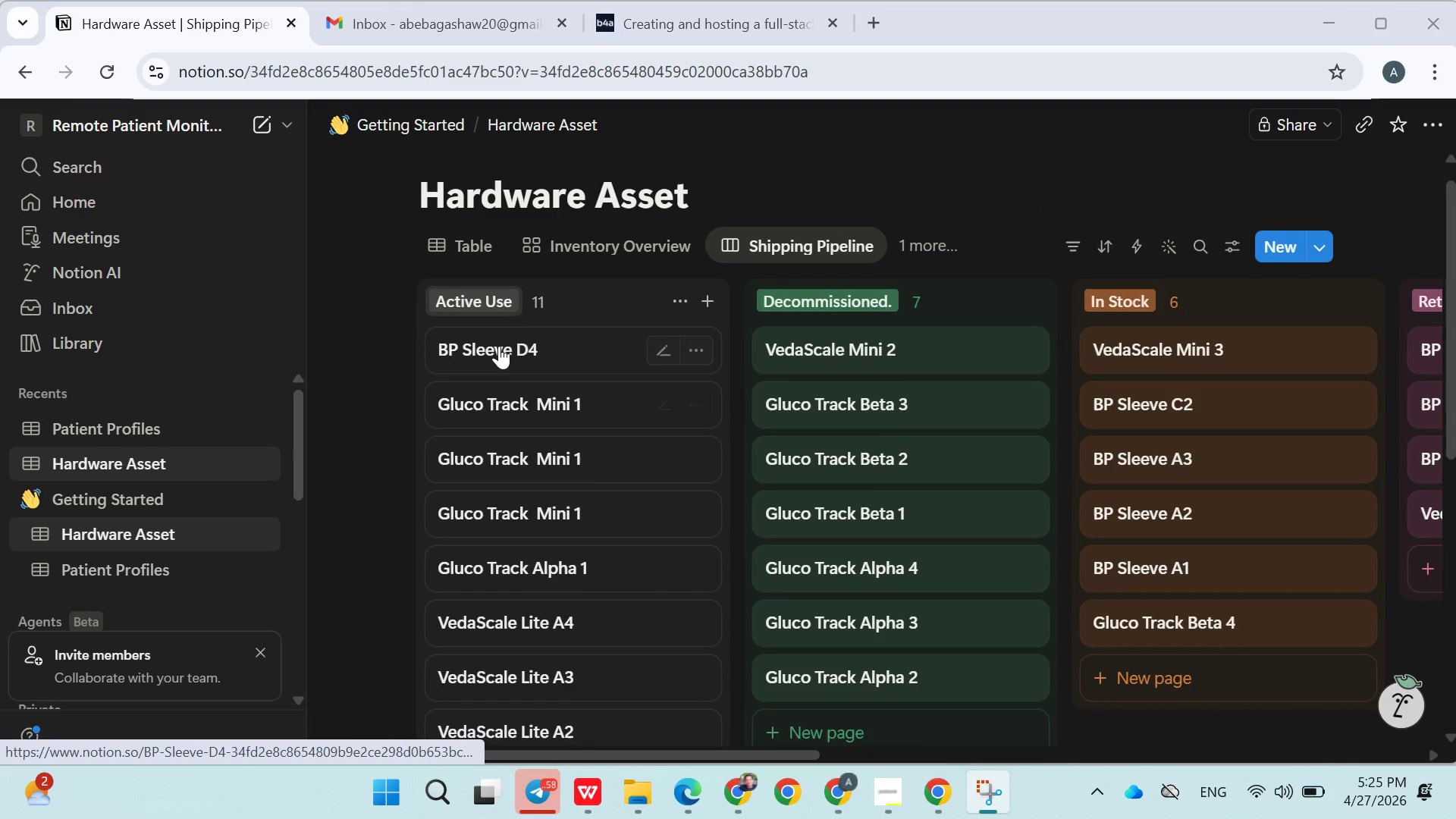 
scroll: coordinate [499, 347], scroll_direction: up, amount: 5.0
 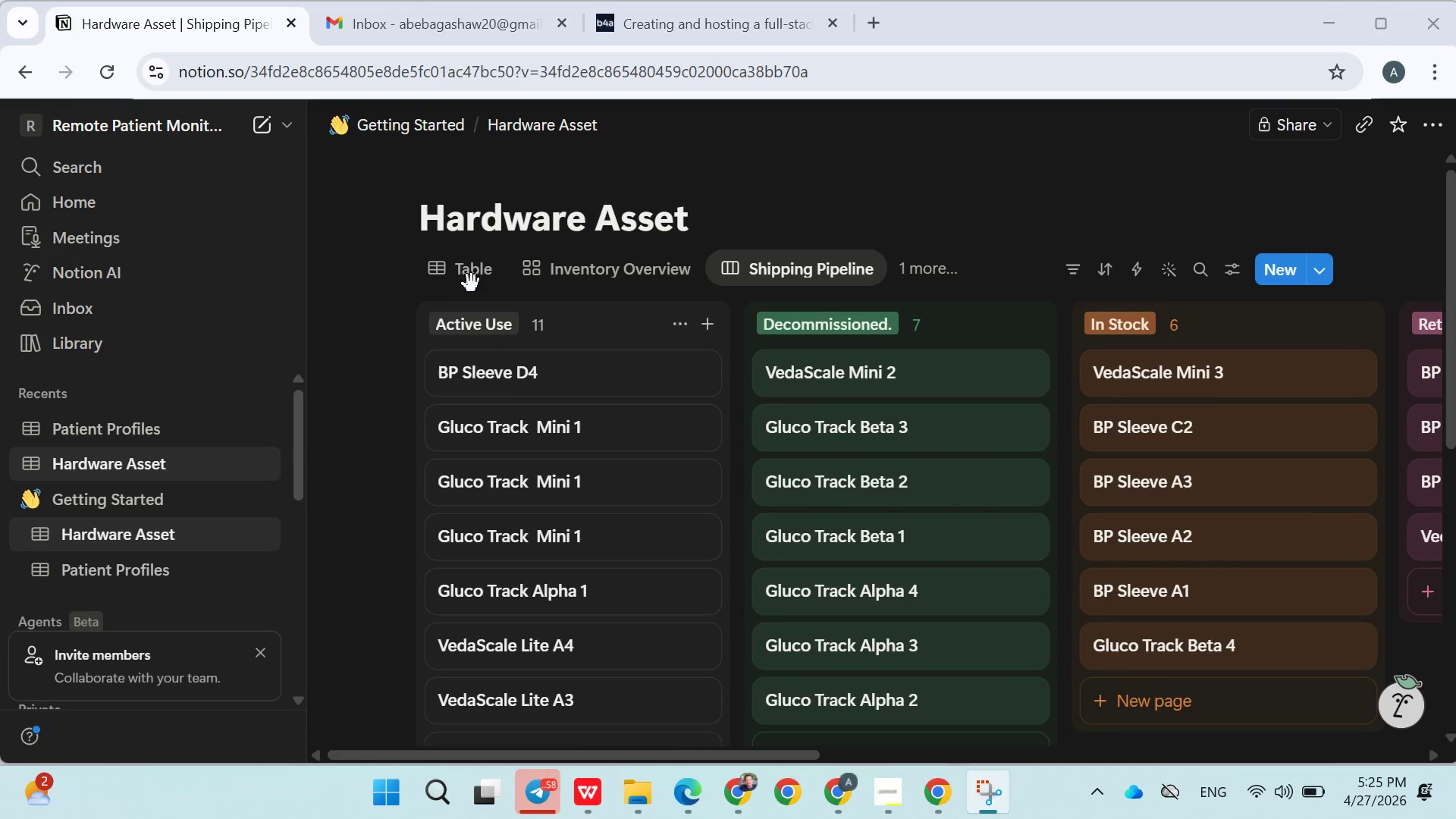 
left_click([469, 275])
 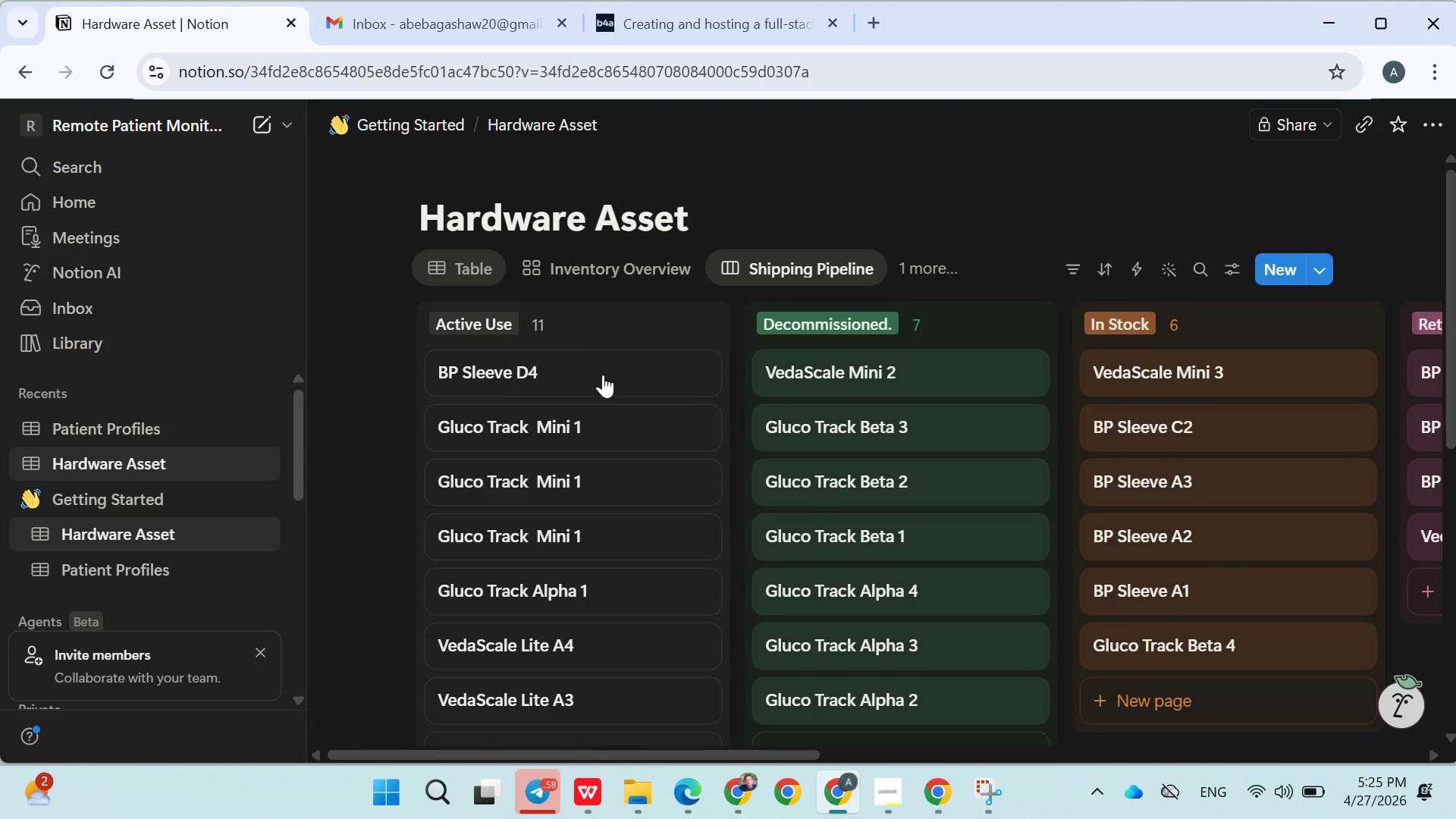 
scroll: coordinate [752, 518], scroll_direction: up, amount: 1.0
 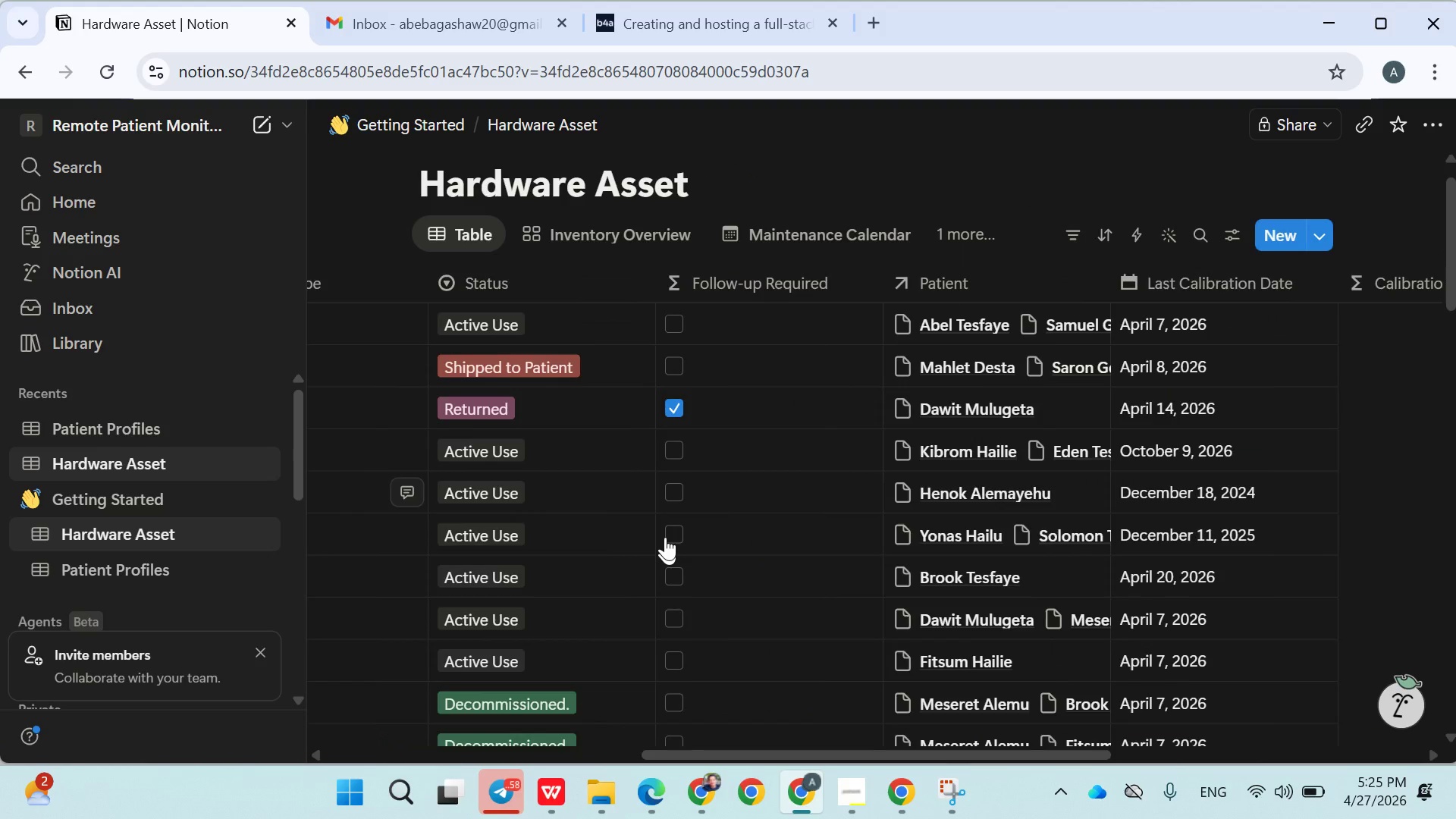 
left_click([564, 453])
 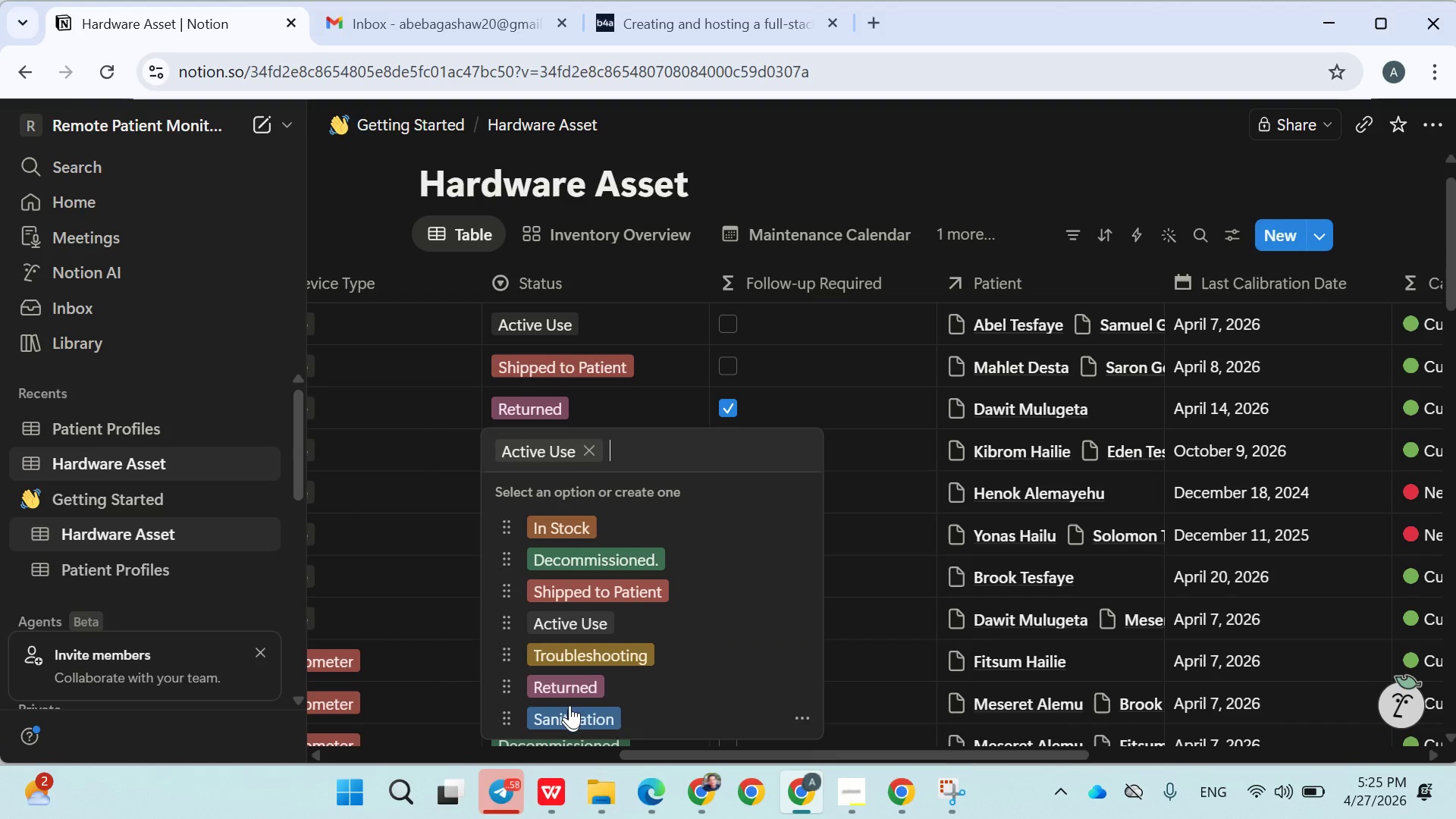 
left_click([573, 694])
 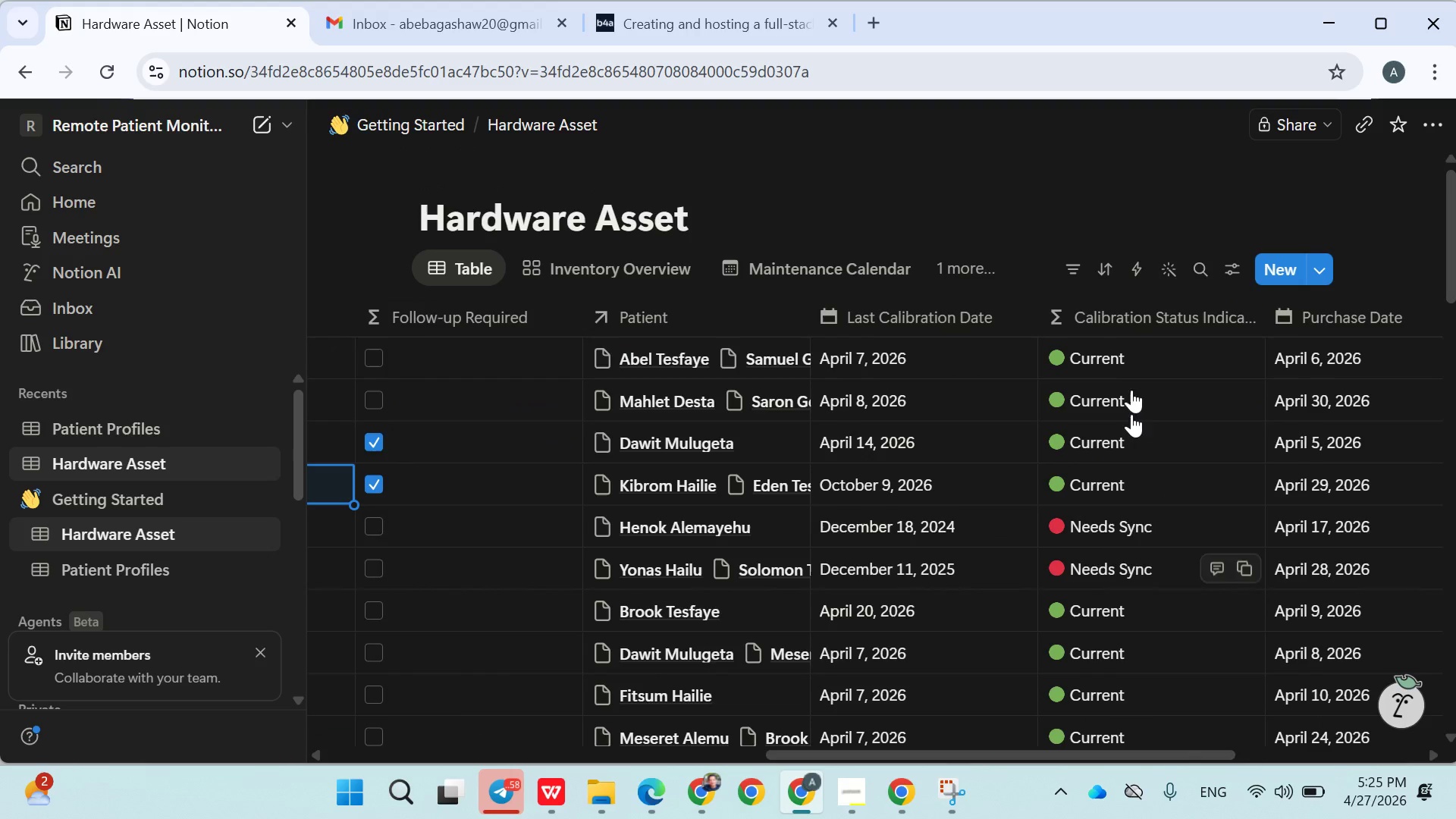 
mouse_move([919, 479])
 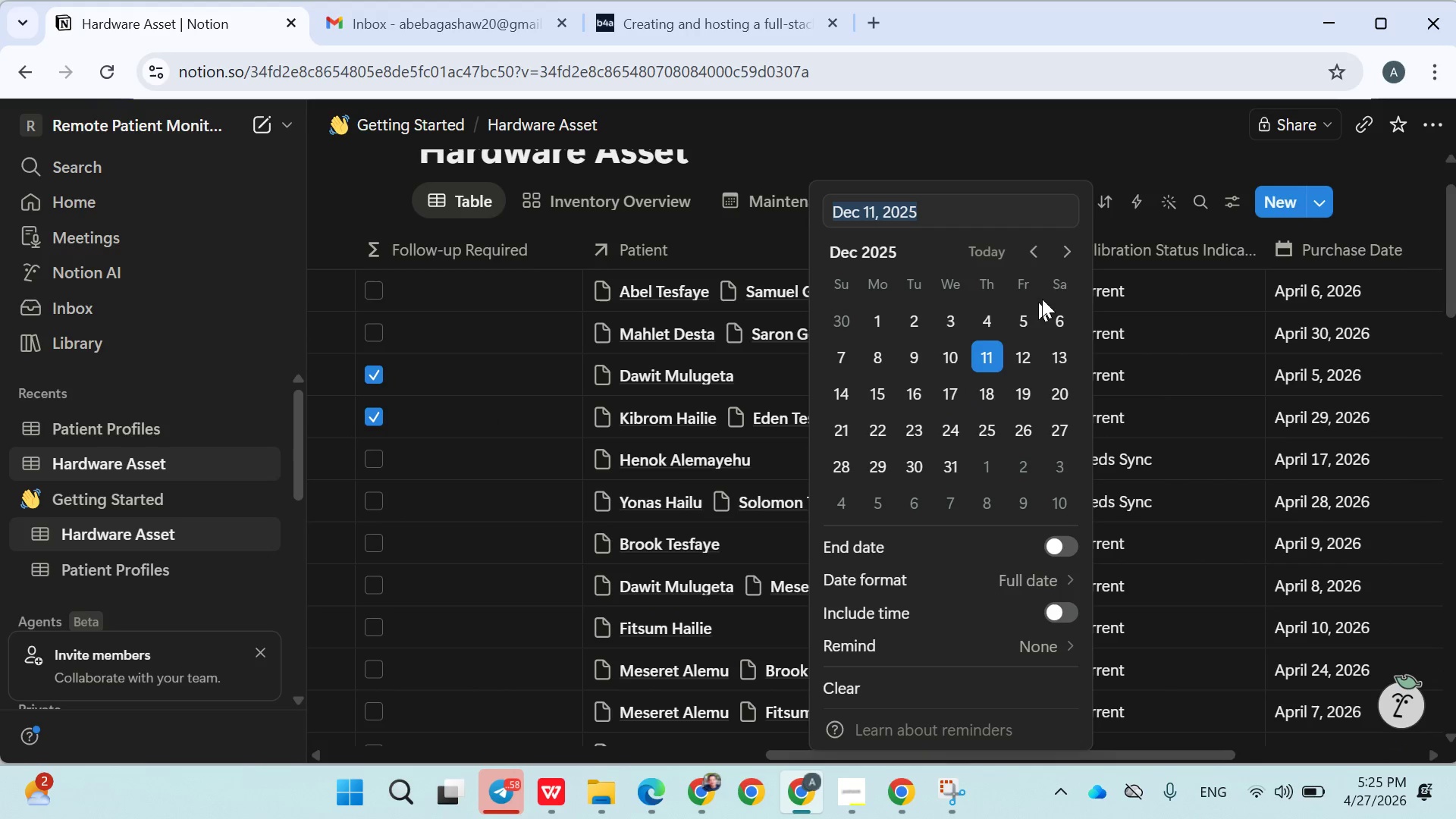 
left_click([1002, 254])
 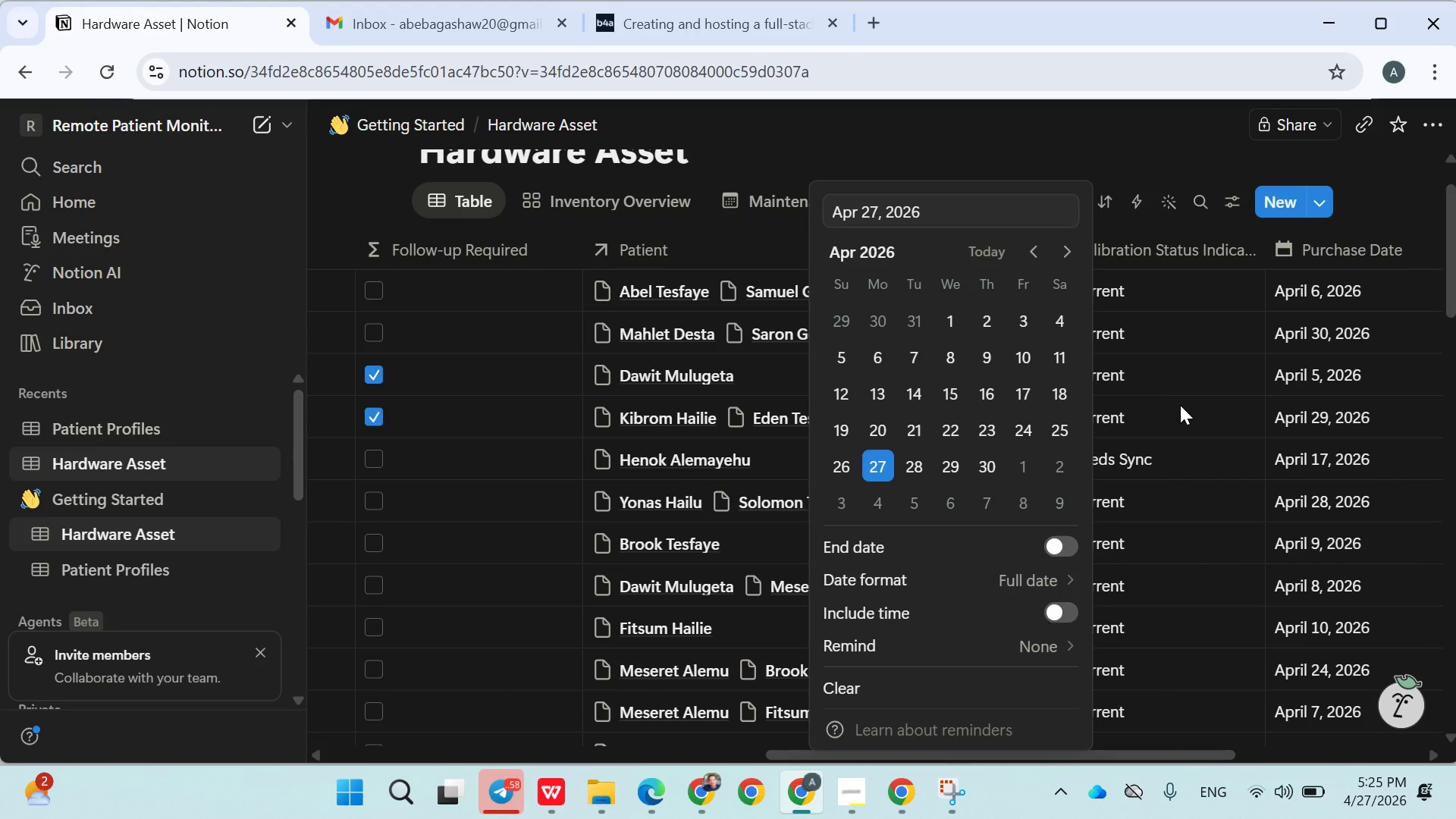 
left_click([1180, 405])
 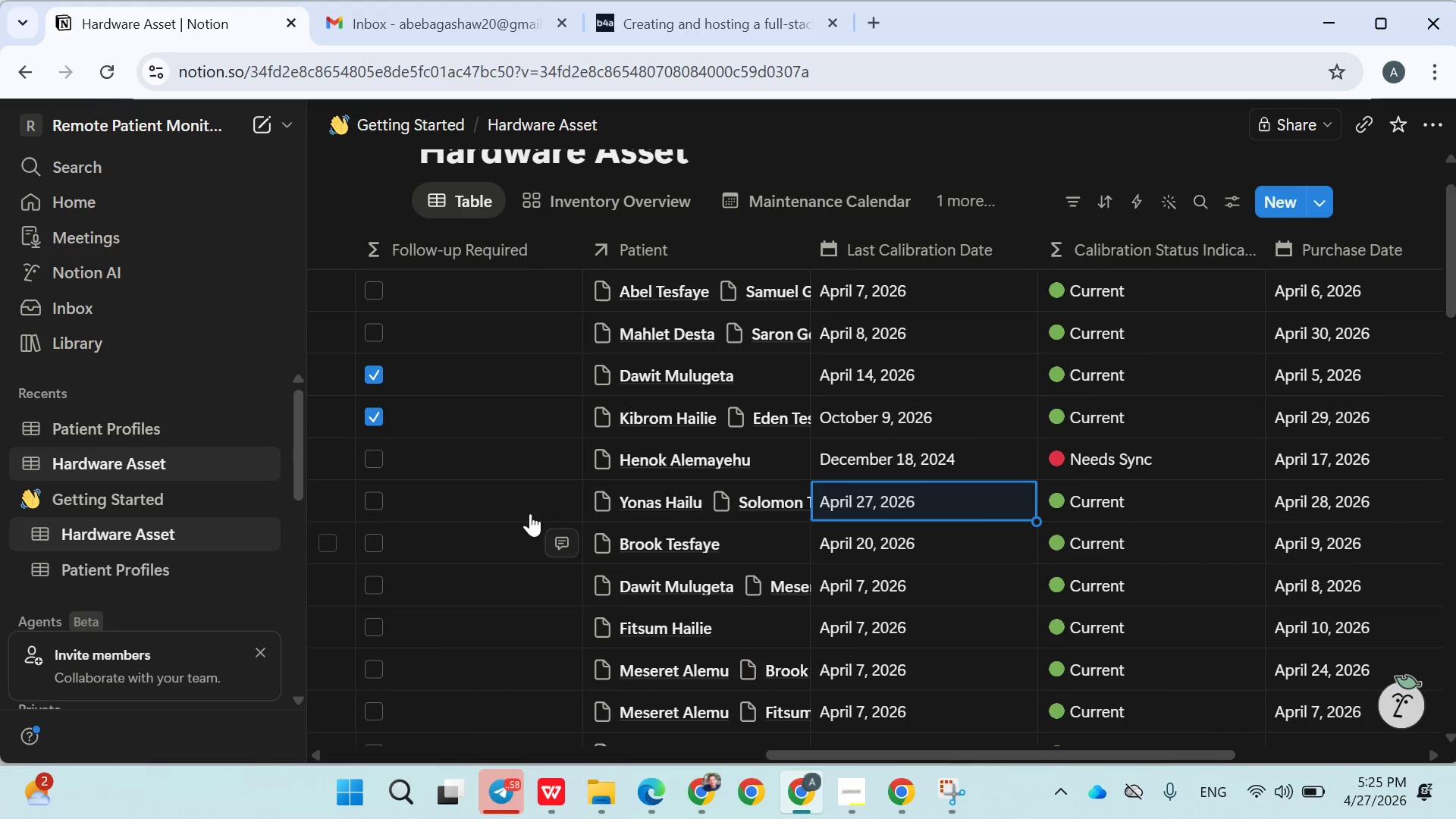 
scroll: coordinate [623, 475], scroll_direction: down, amount: 4.0
 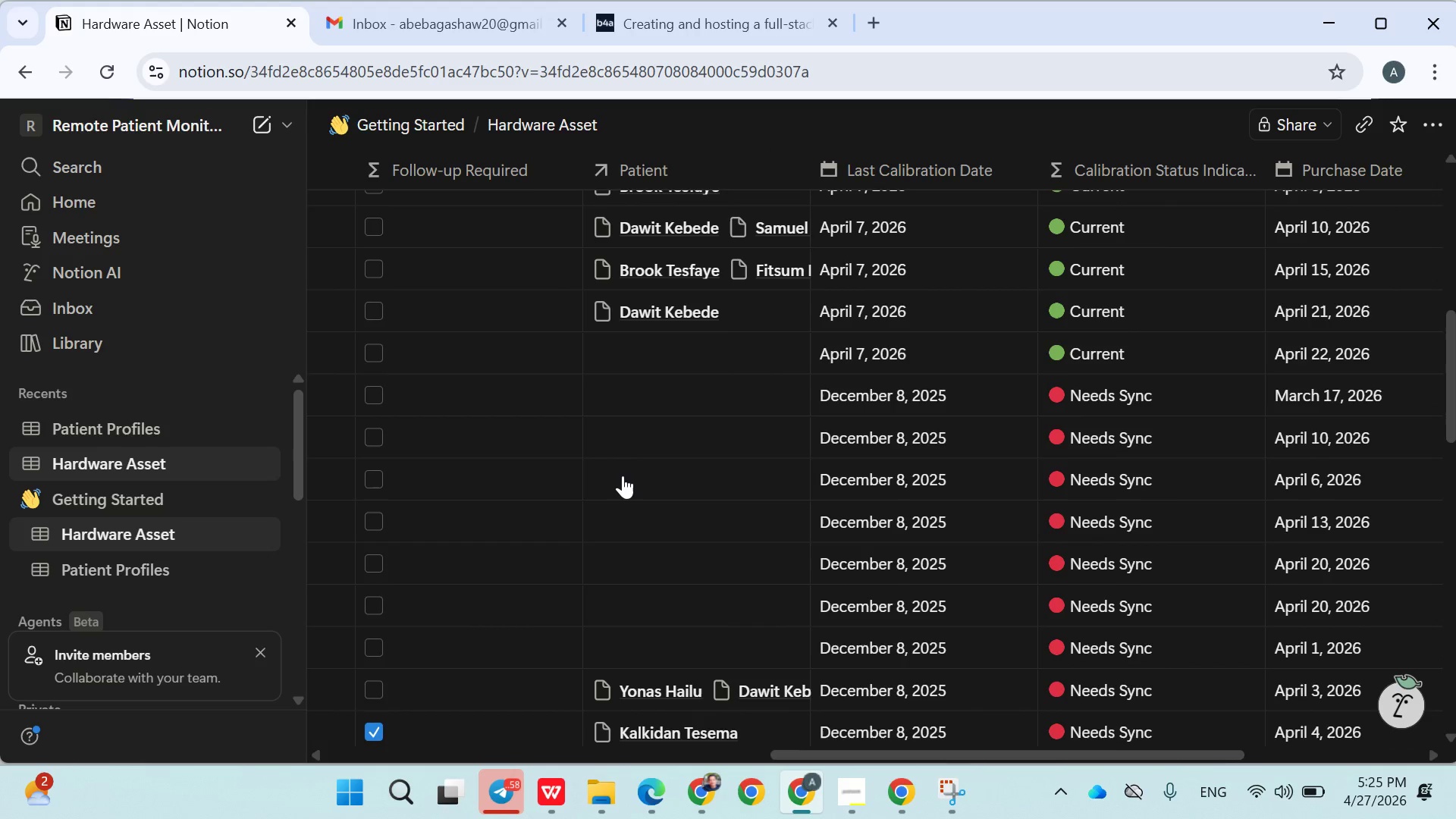 
scroll: coordinate [600, 493], scroll_direction: up, amount: 6.0
 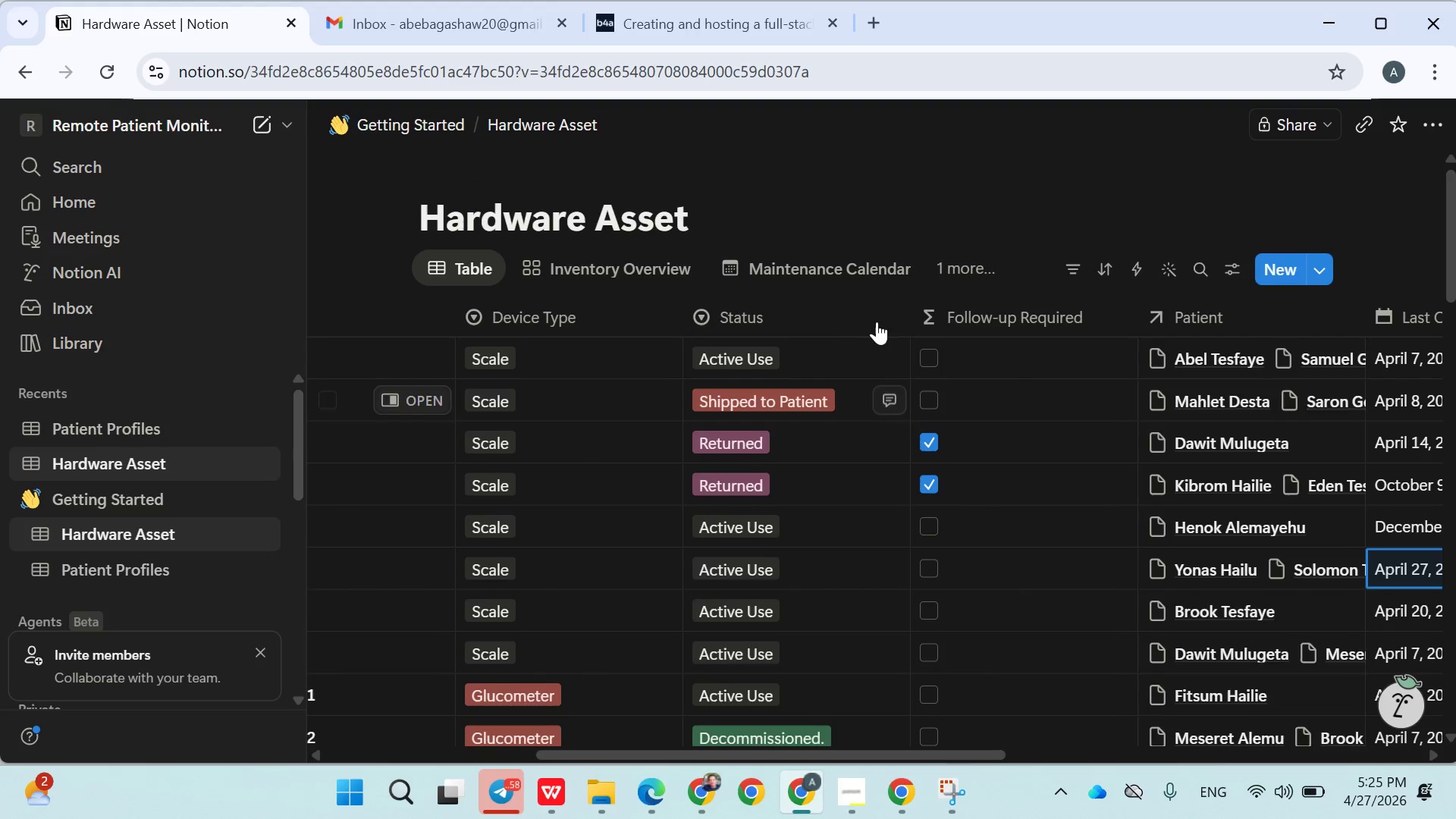 
left_click([648, 281])
 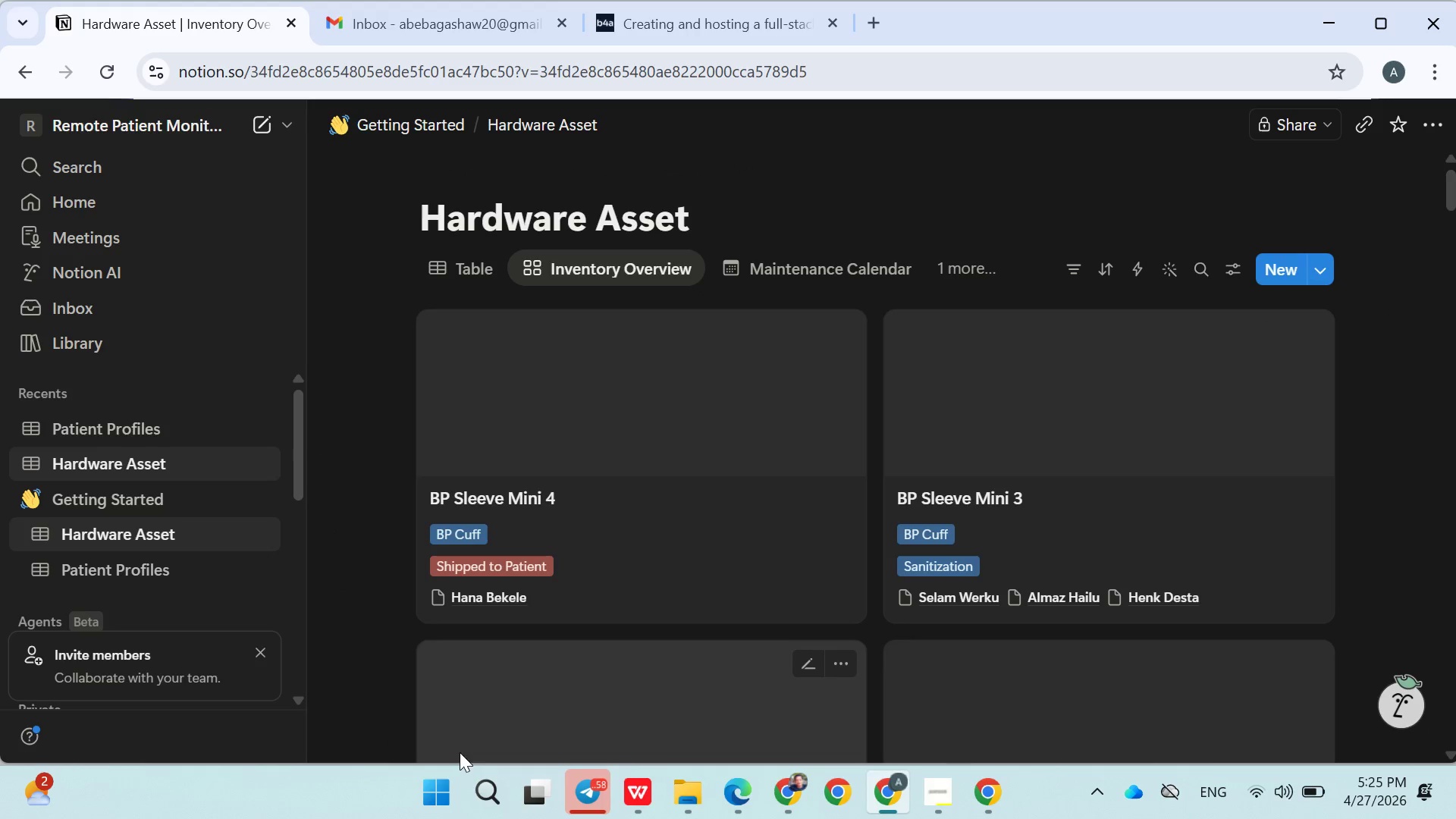 
type(sna)
 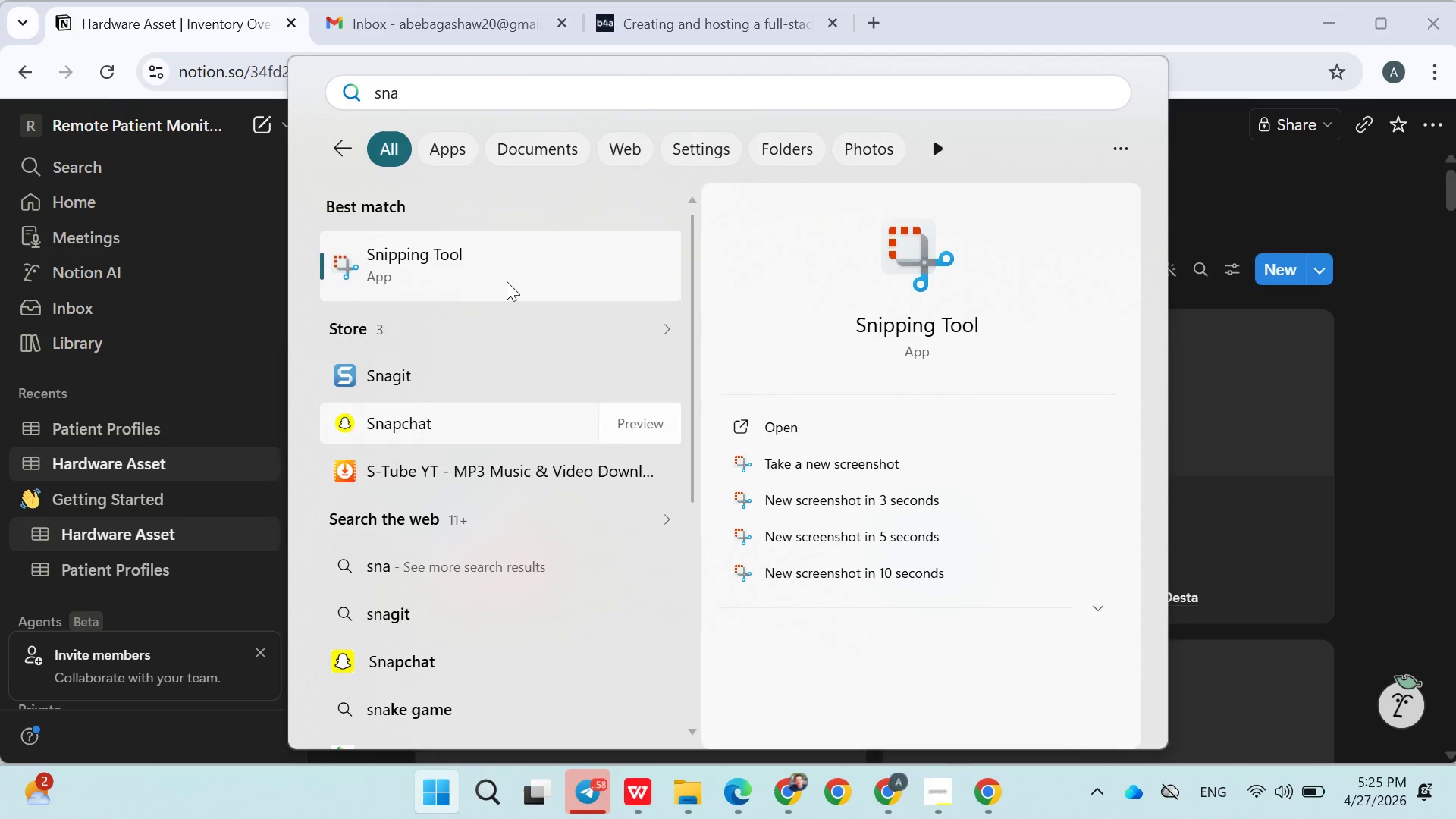 
right_click([507, 281])
 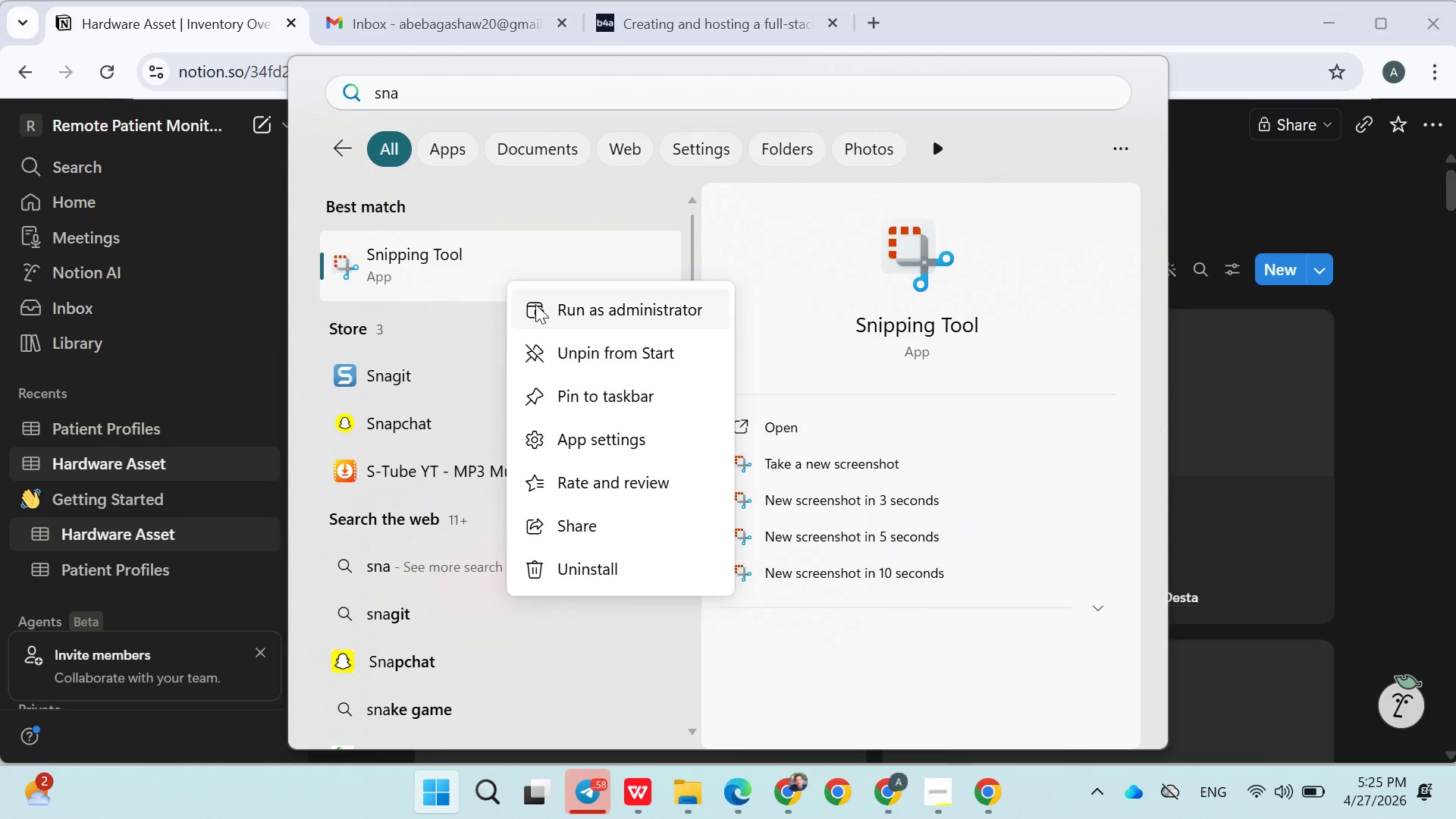 
left_click([535, 304])
 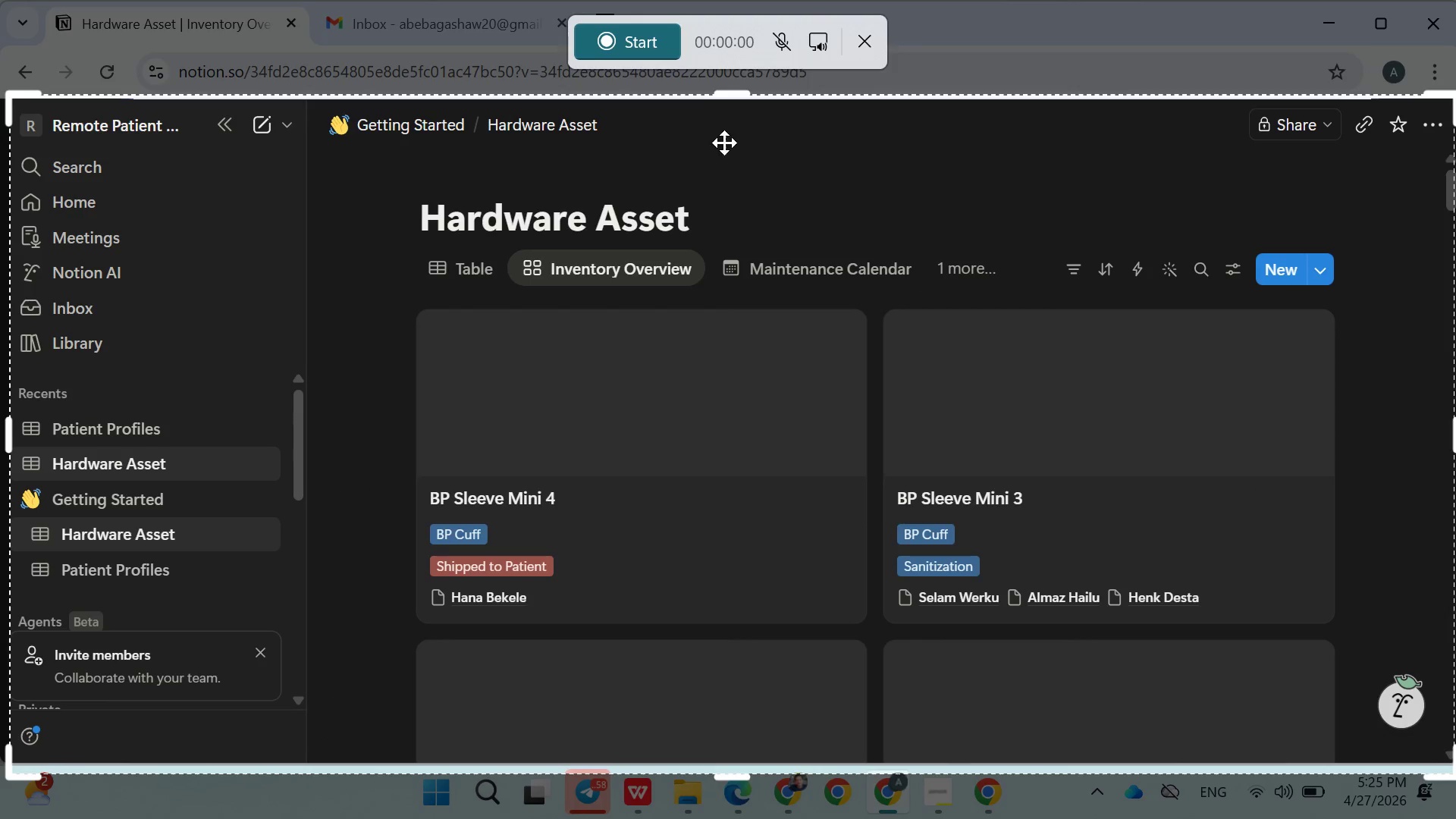 
wait(16.5)
 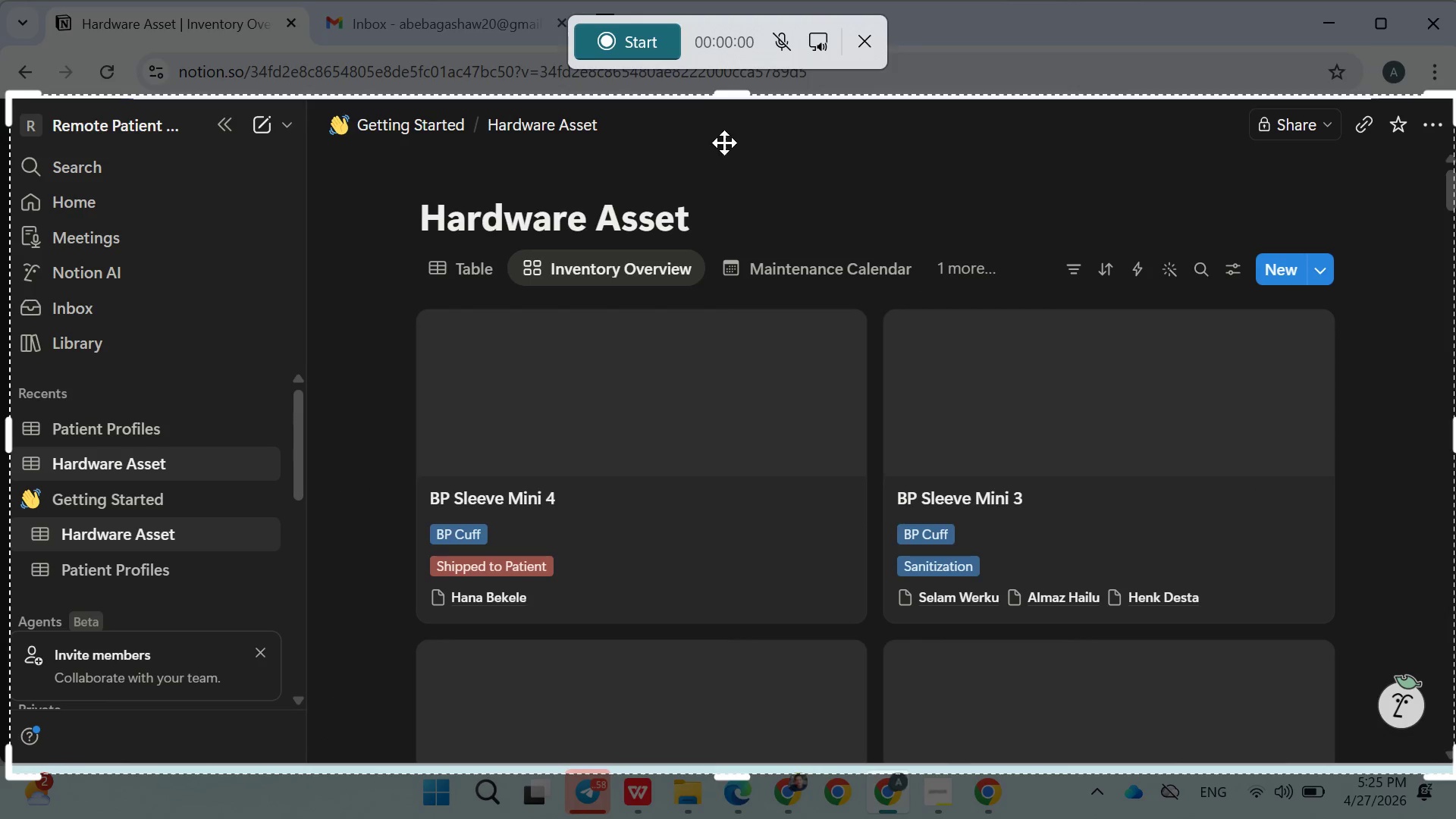 
left_click([488, 271])
 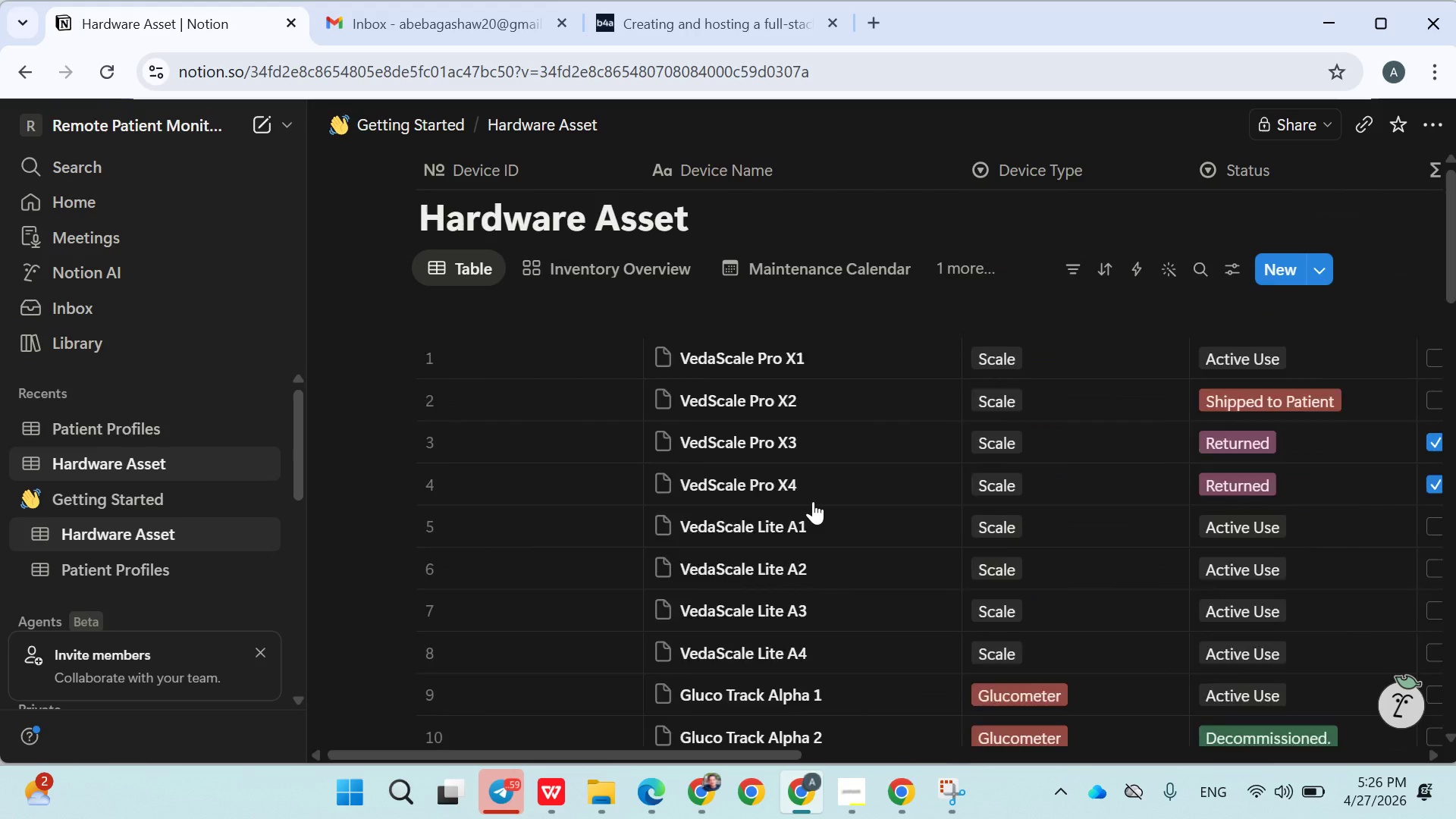 
wait(5.3)
 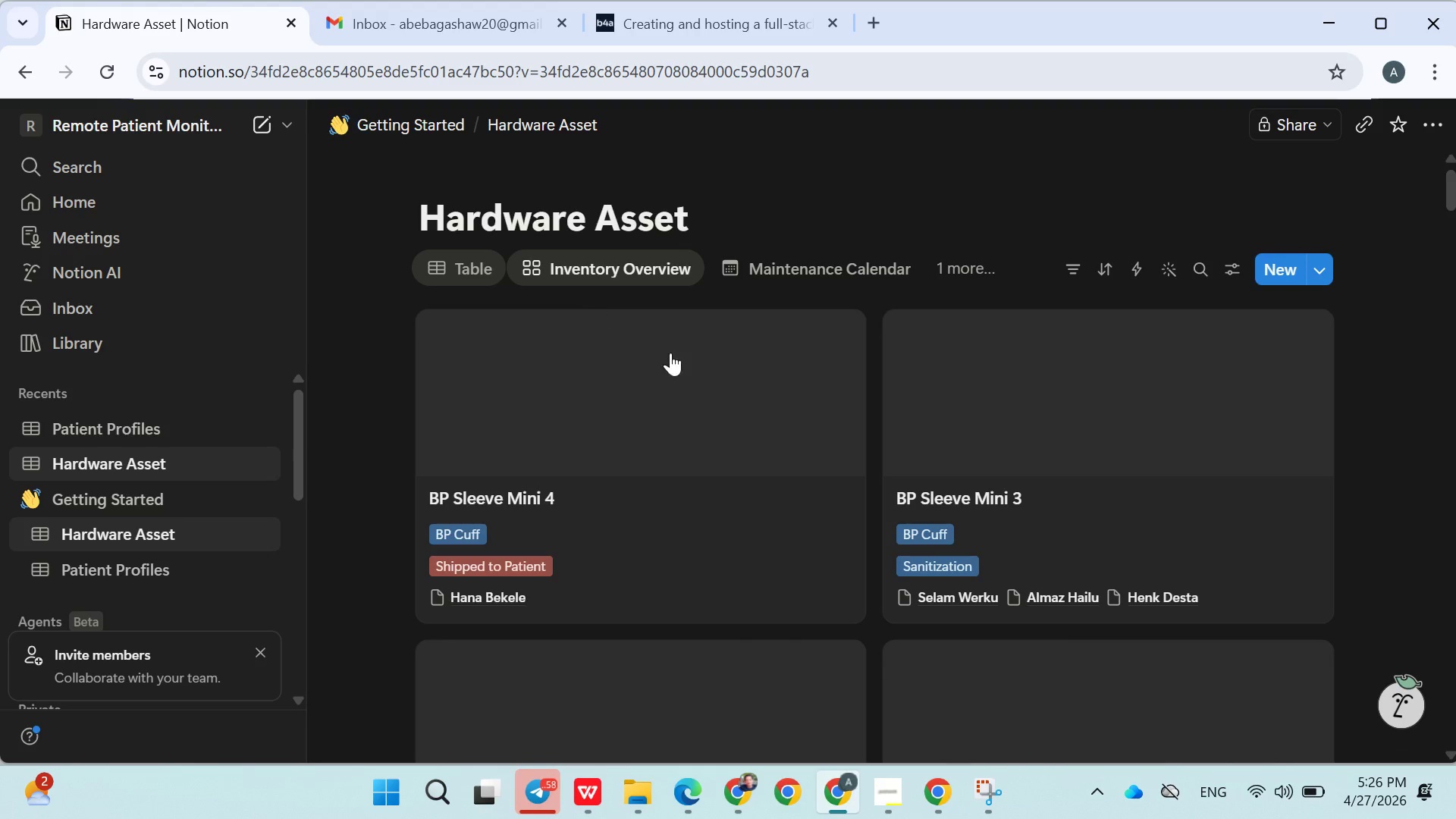 
left_click([652, 480])
 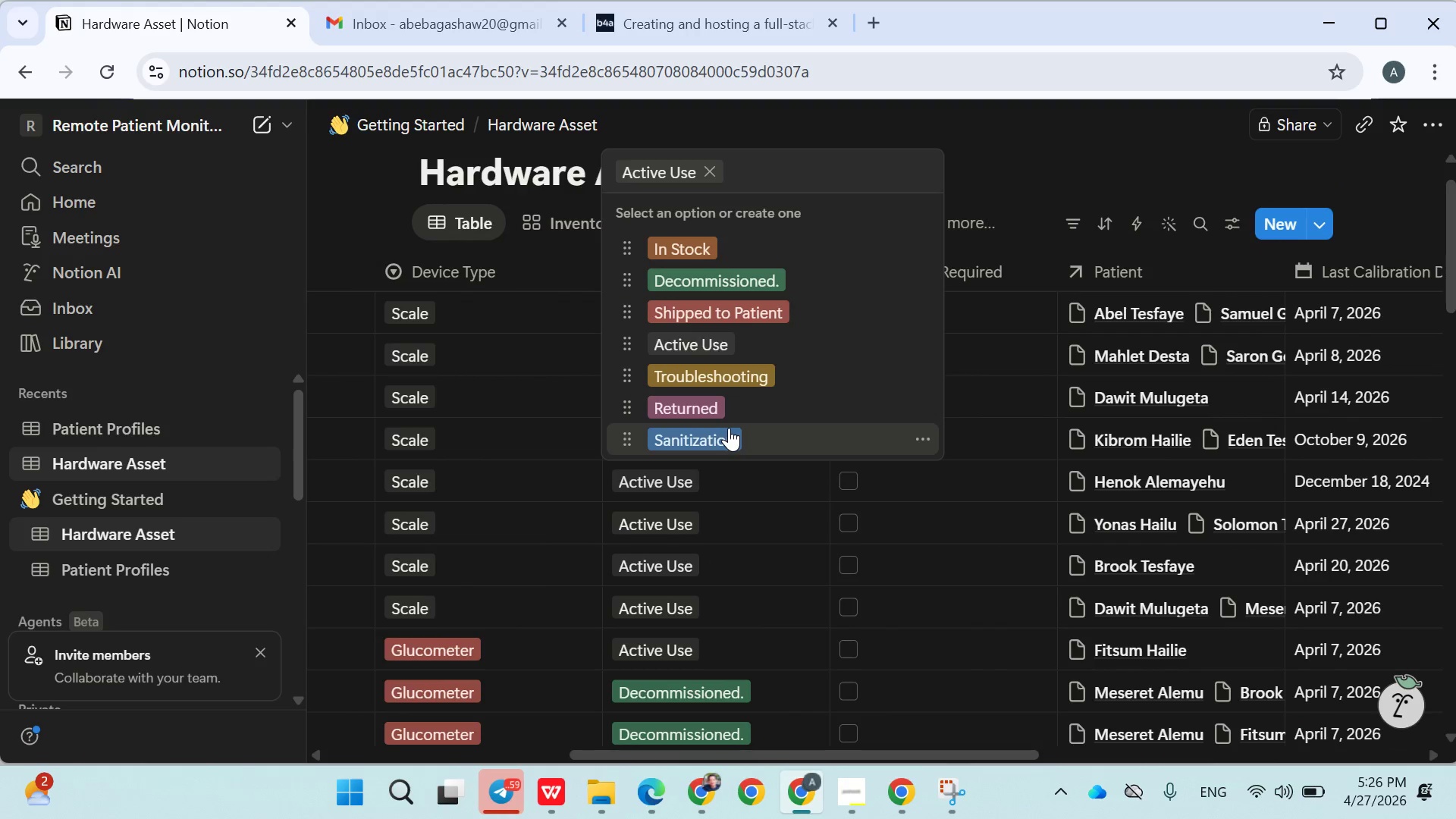 
left_click([719, 411])
 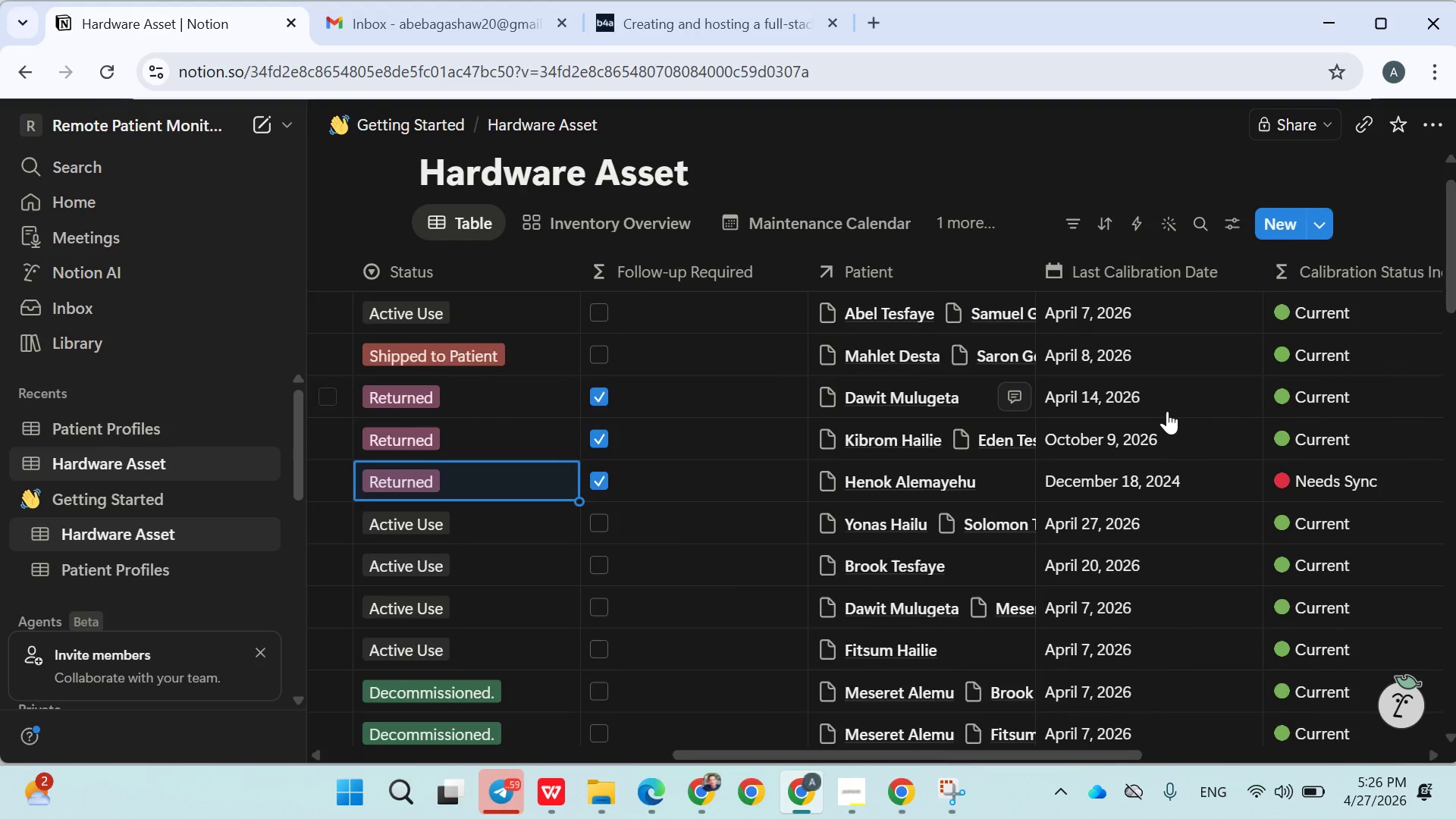 
left_click([1154, 398])
 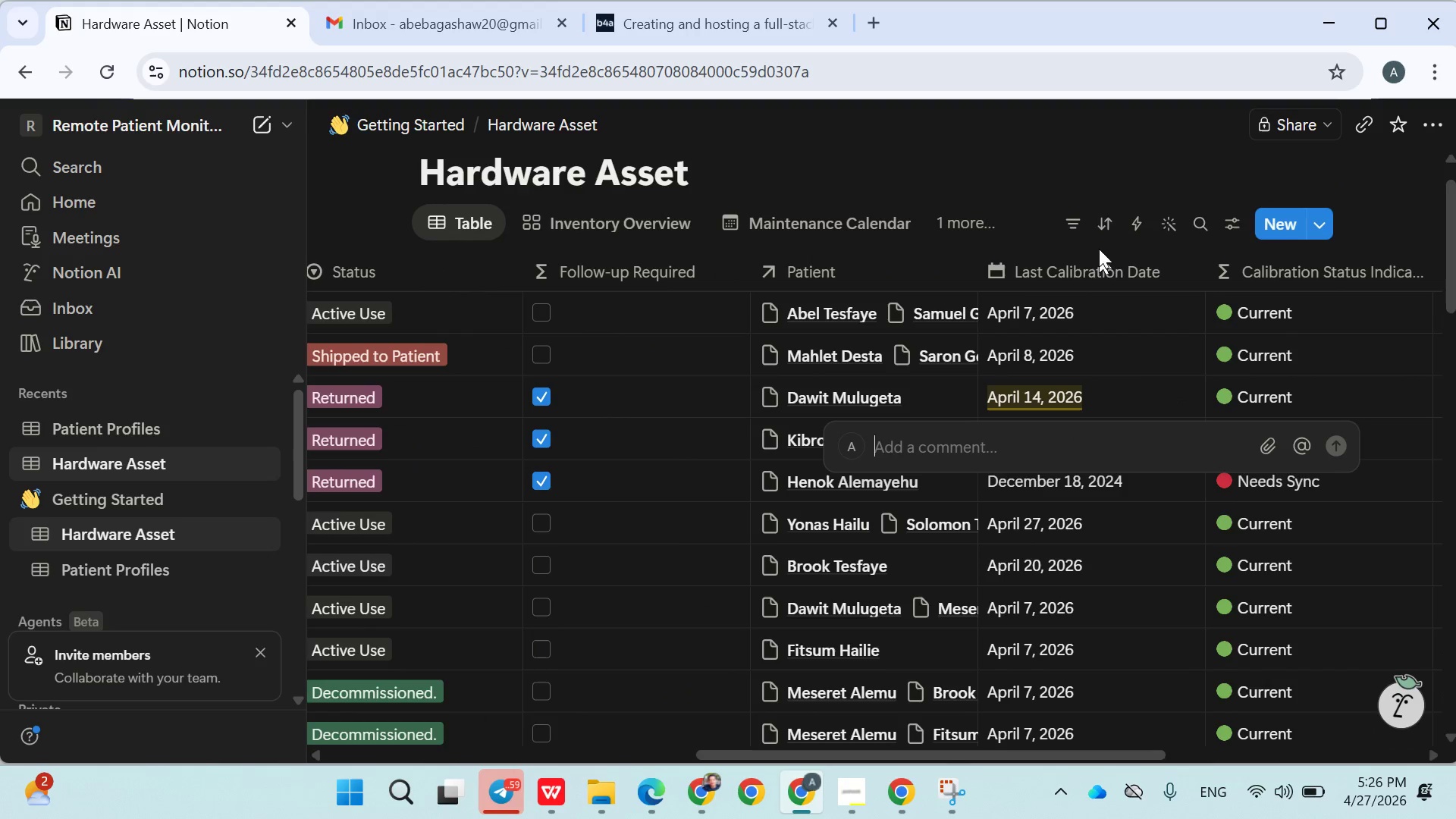 
left_click([1113, 158])
 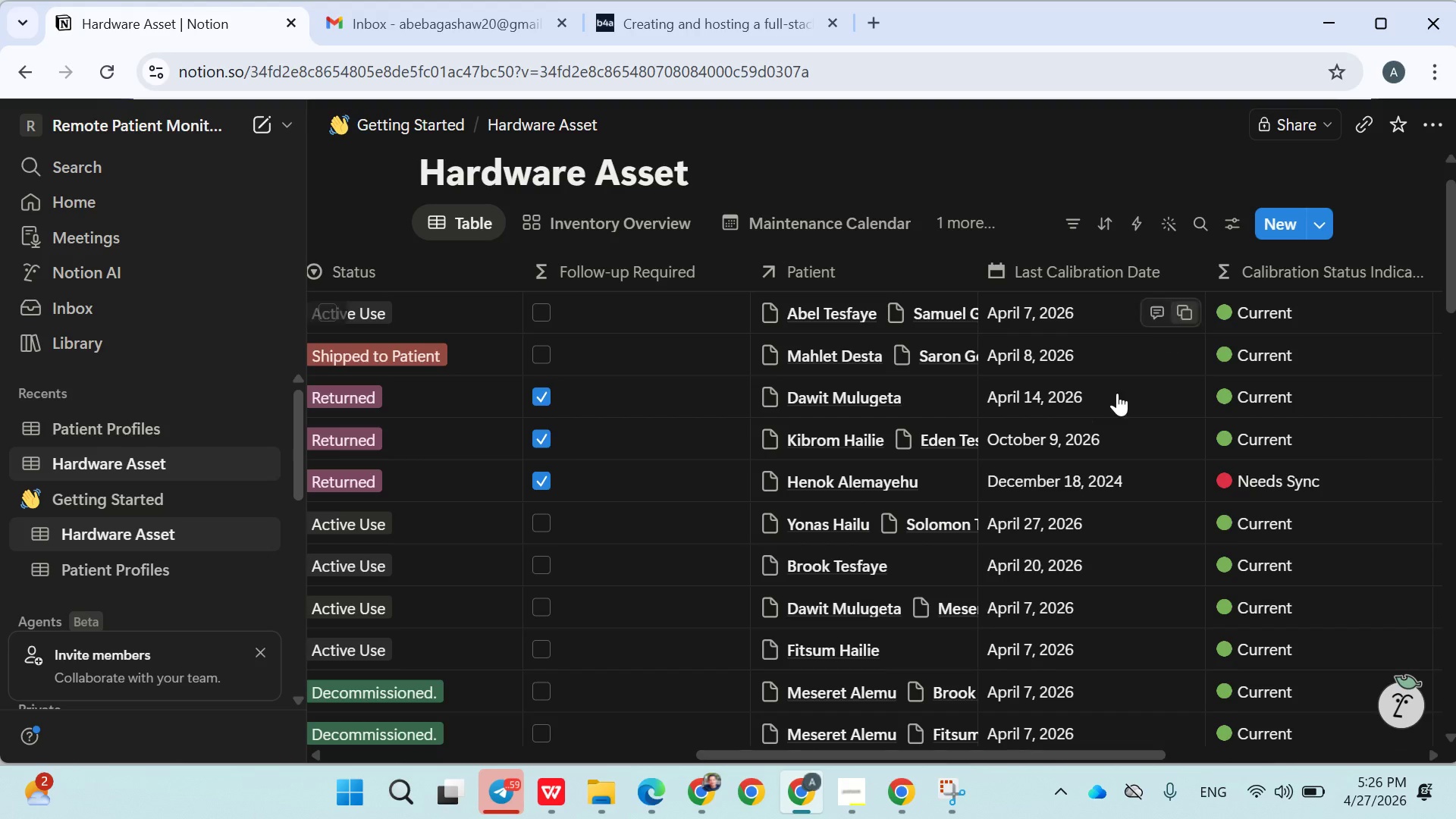 
left_click([1117, 393])
 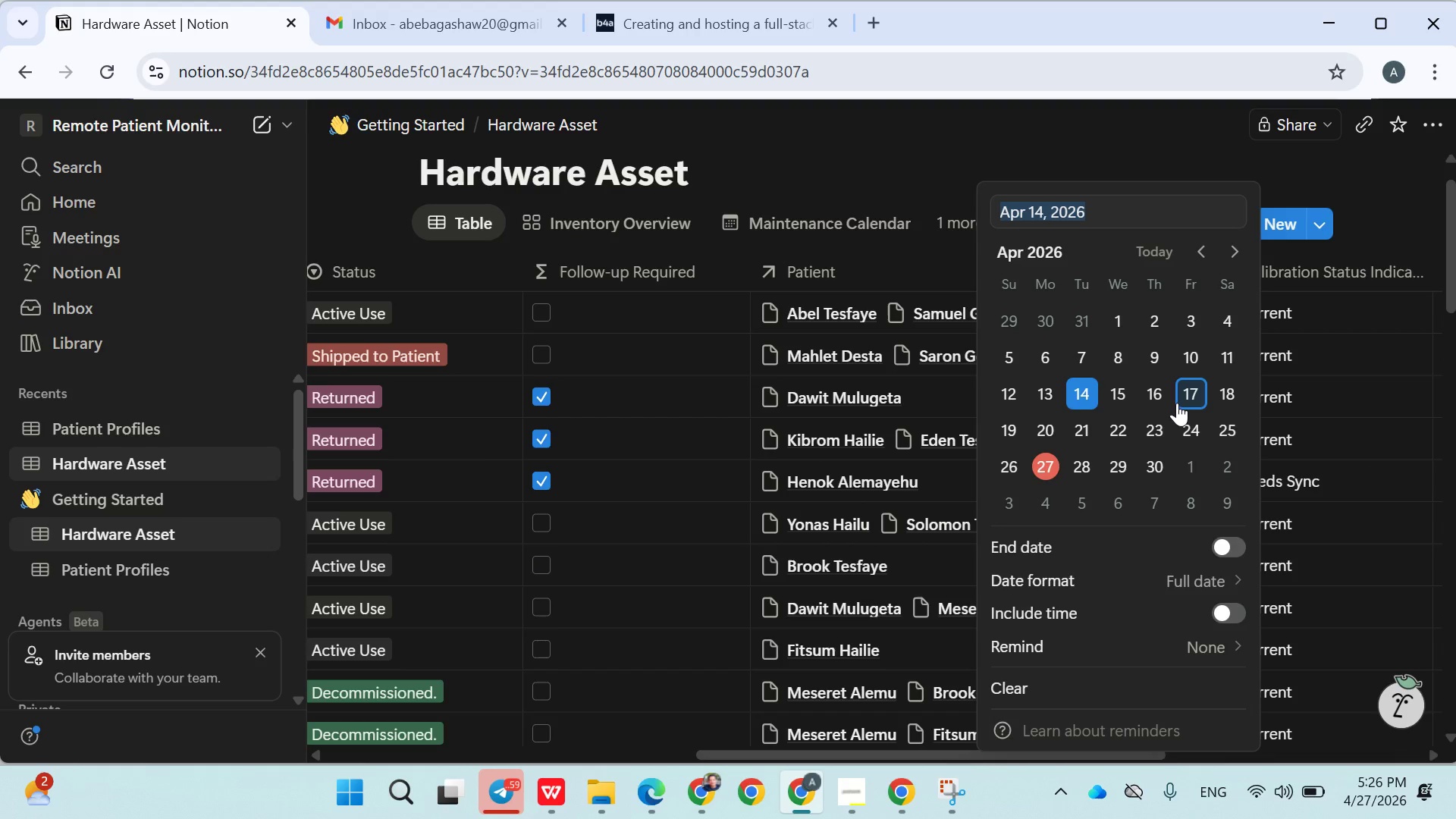 
left_click([1190, 396])
 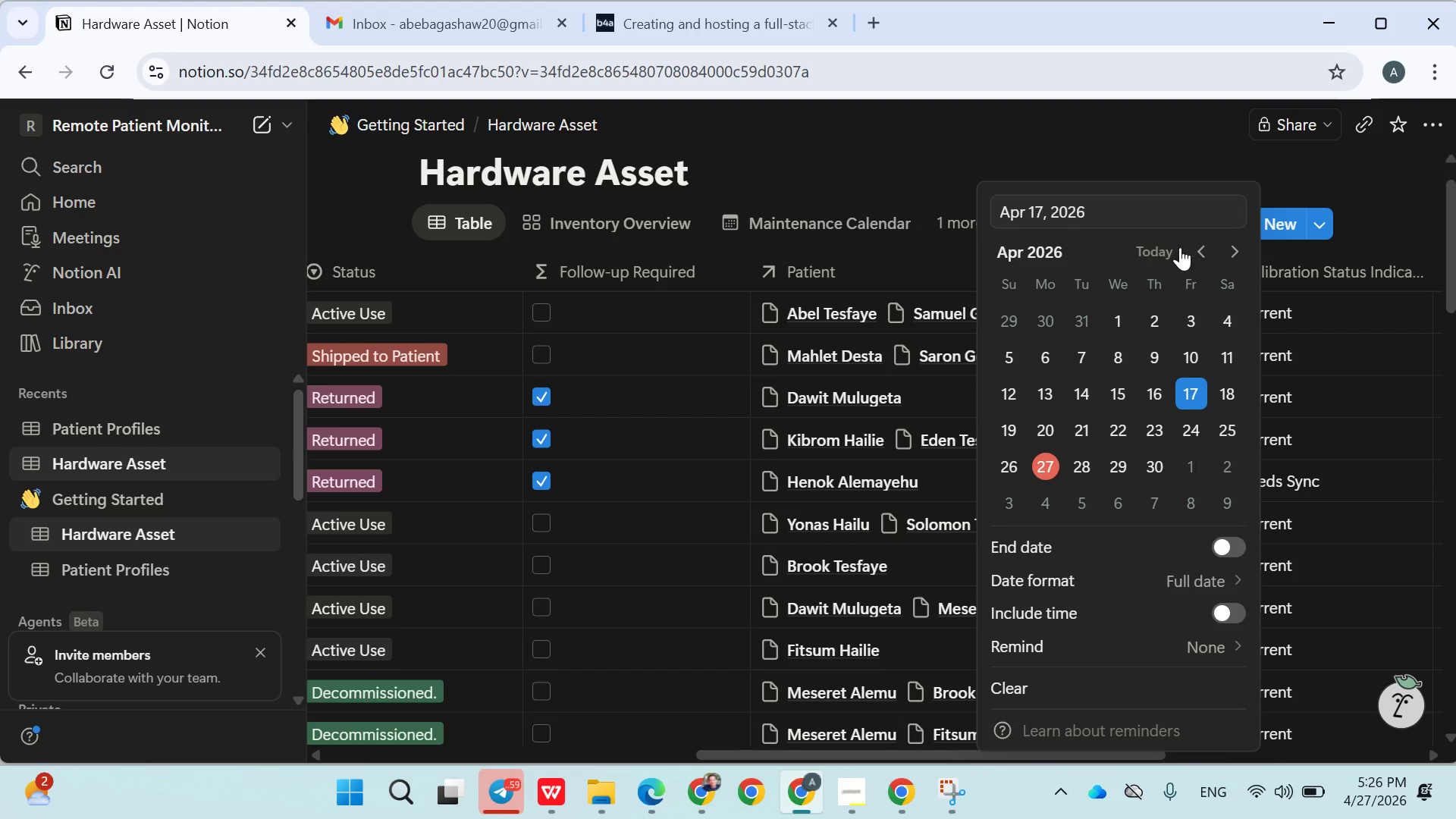 
left_click([1180, 247])
 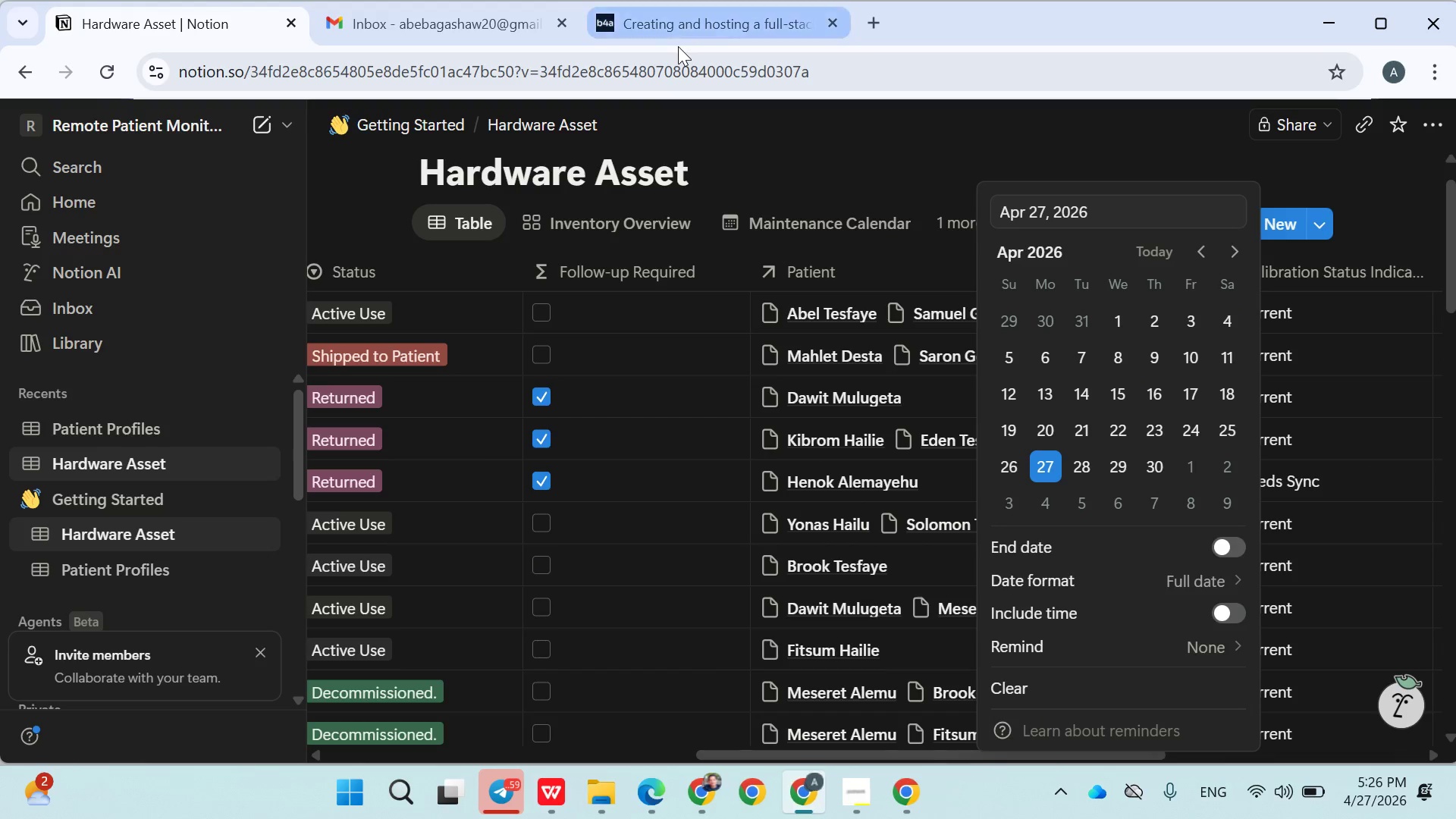 
left_click([981, 143])
 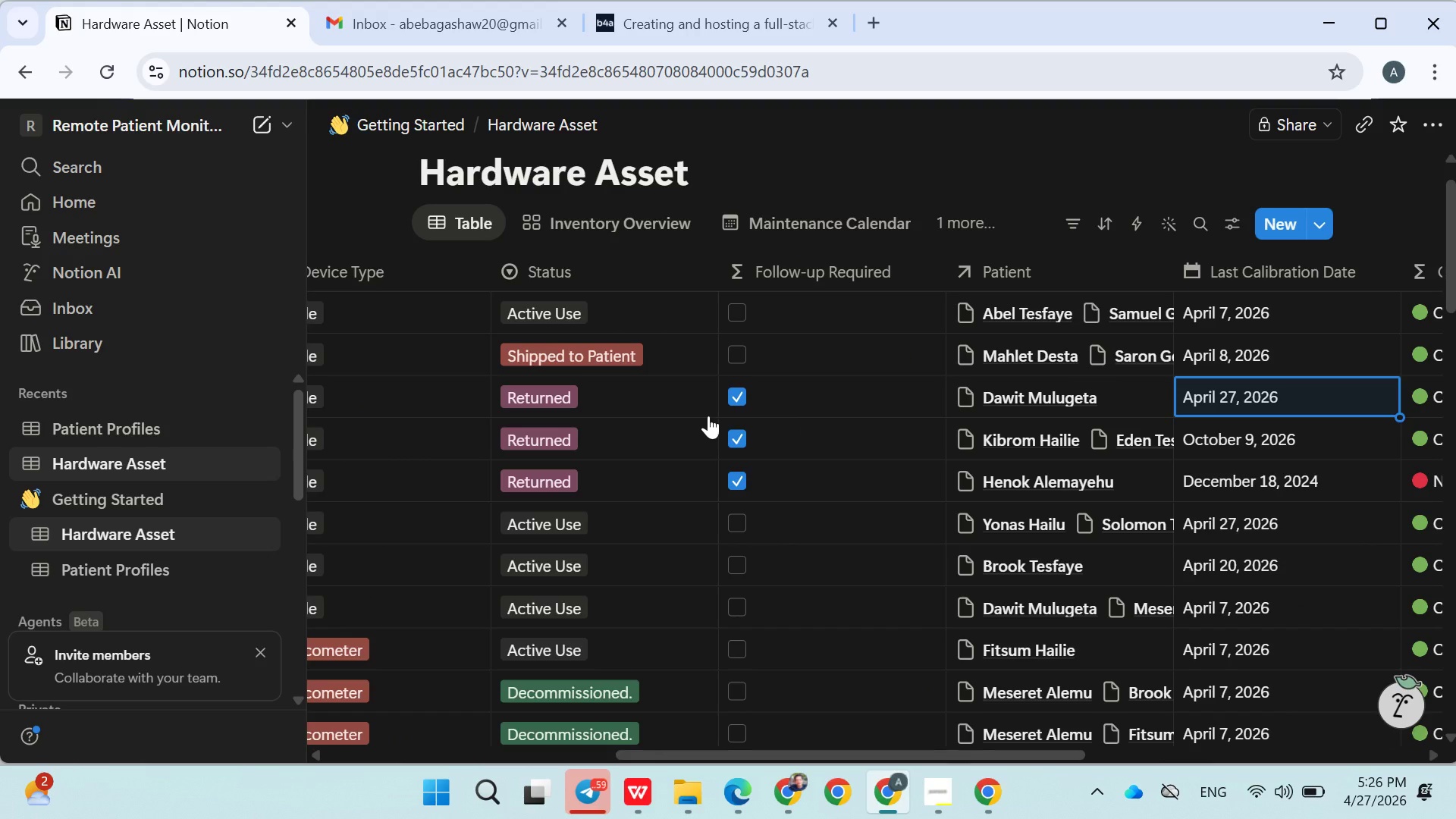 
left_click([905, 156])
 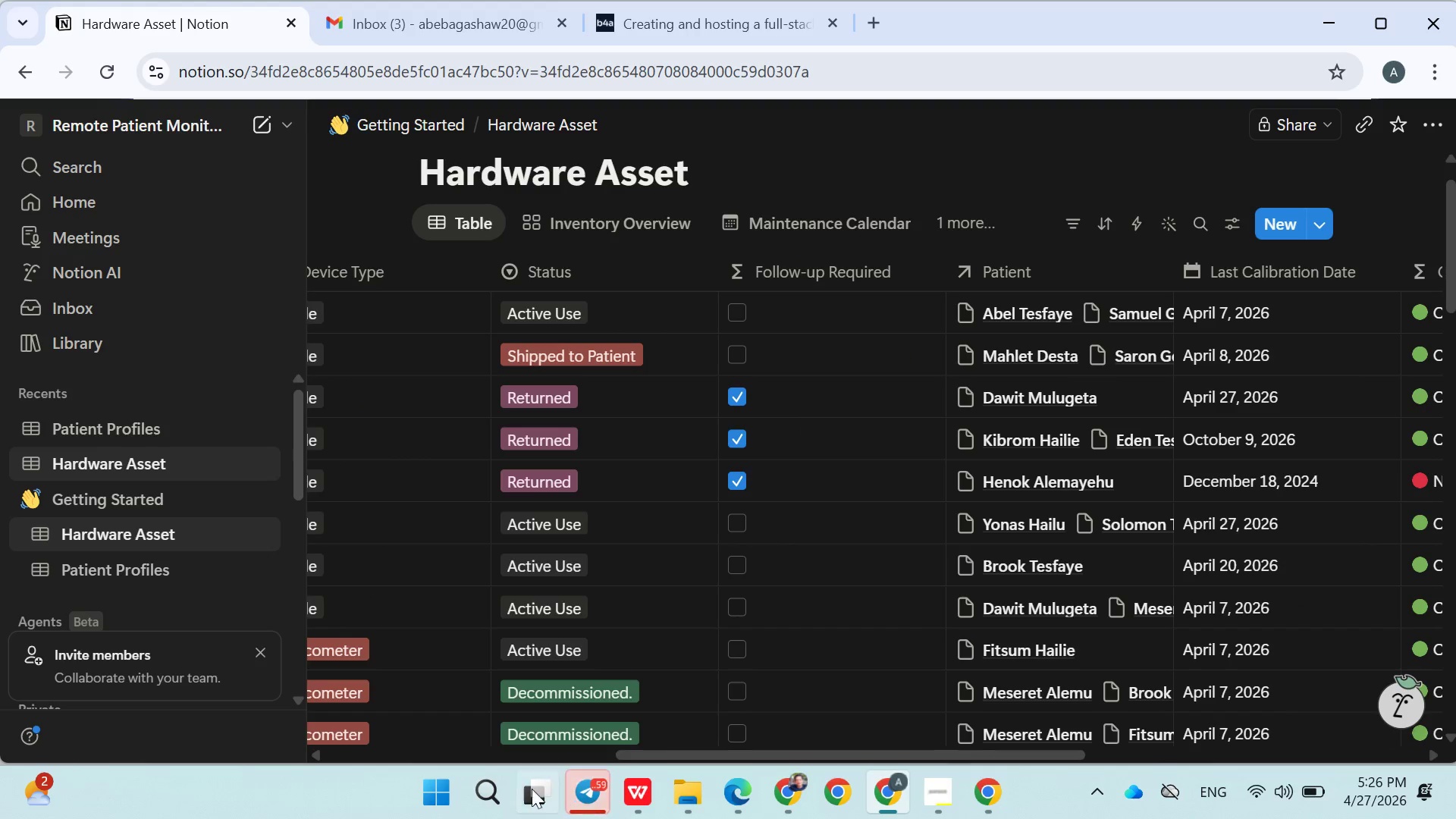 
left_click([455, 791])
 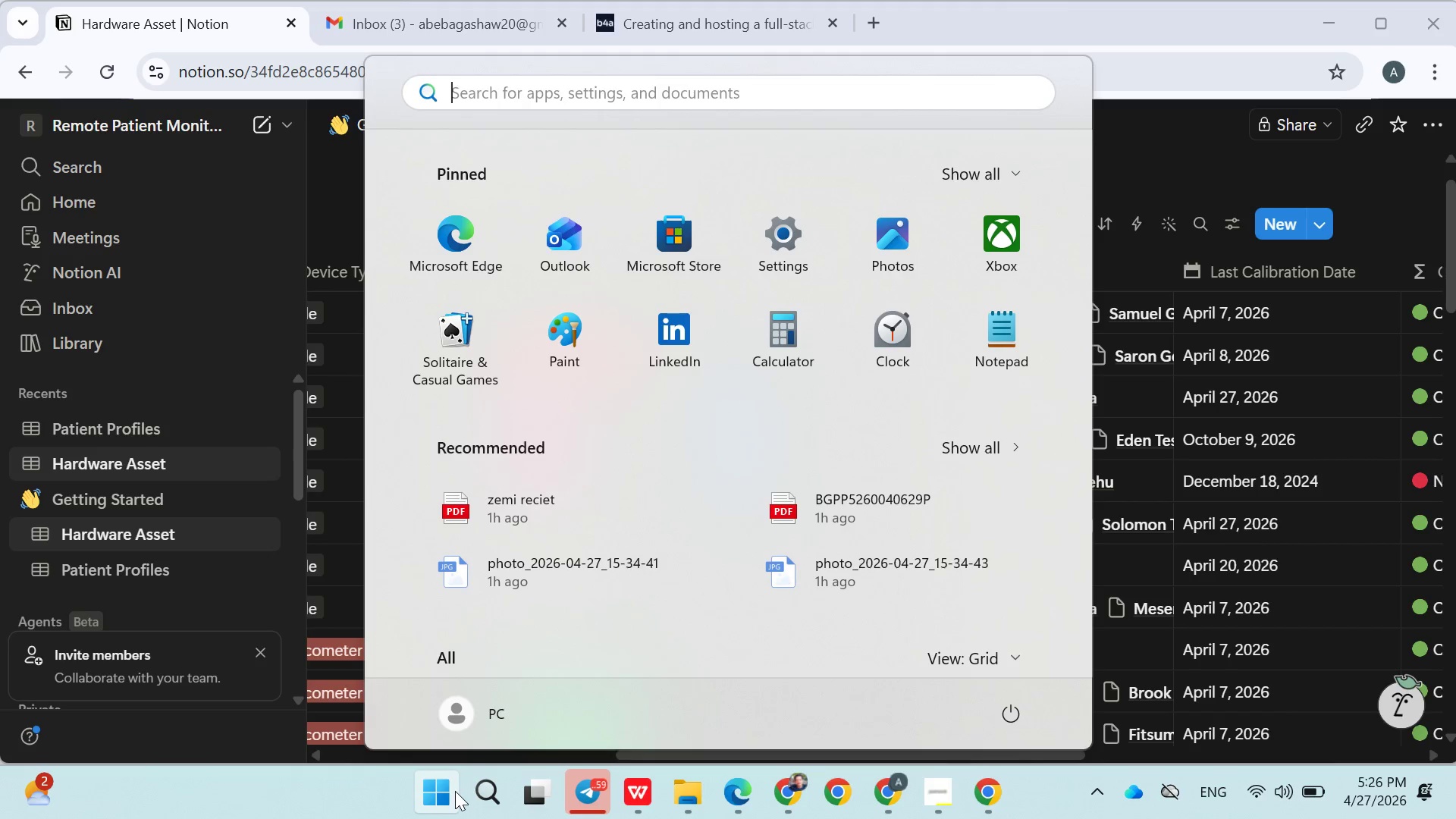 
type(snap)
 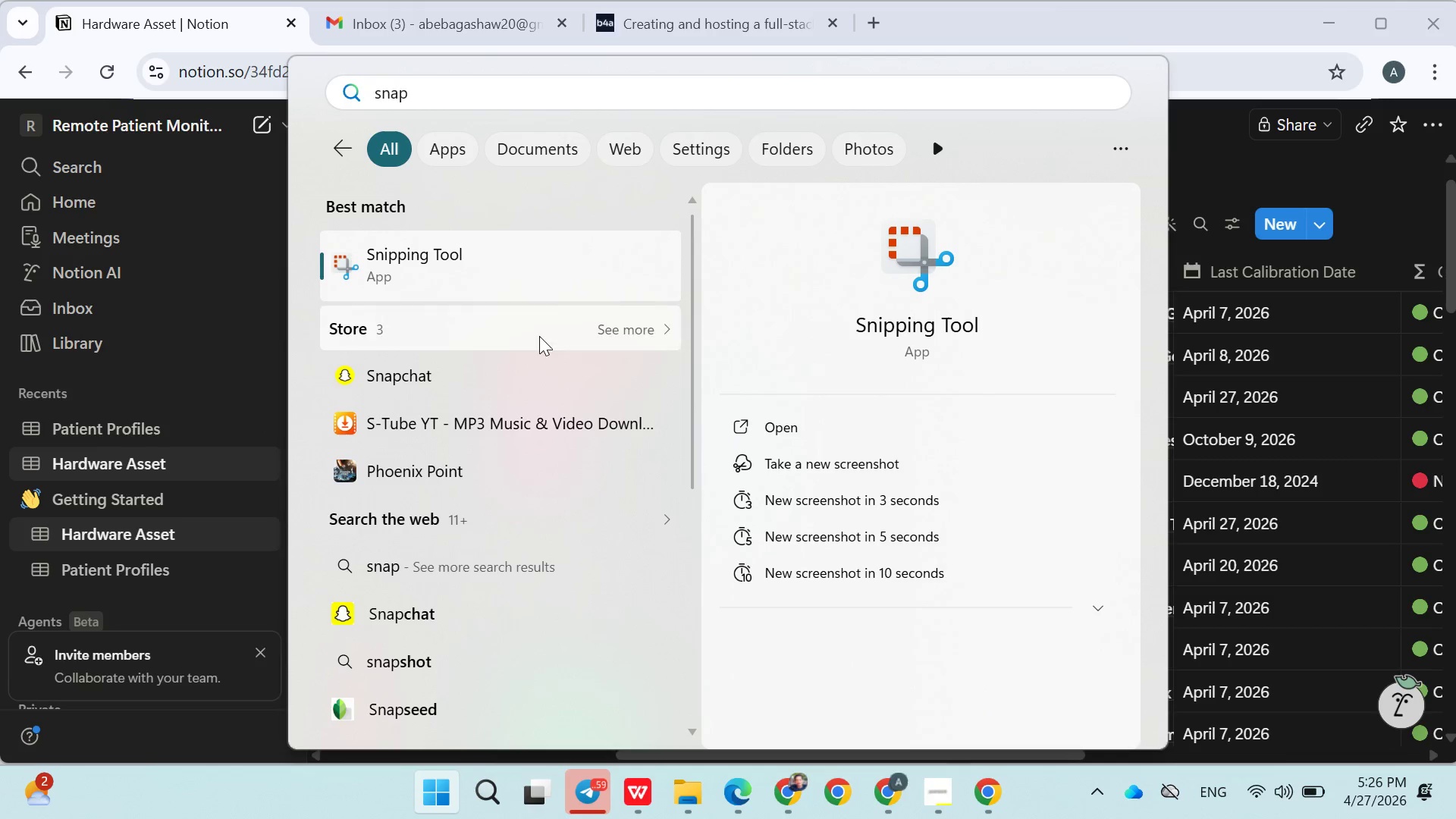 
right_click([460, 252])
 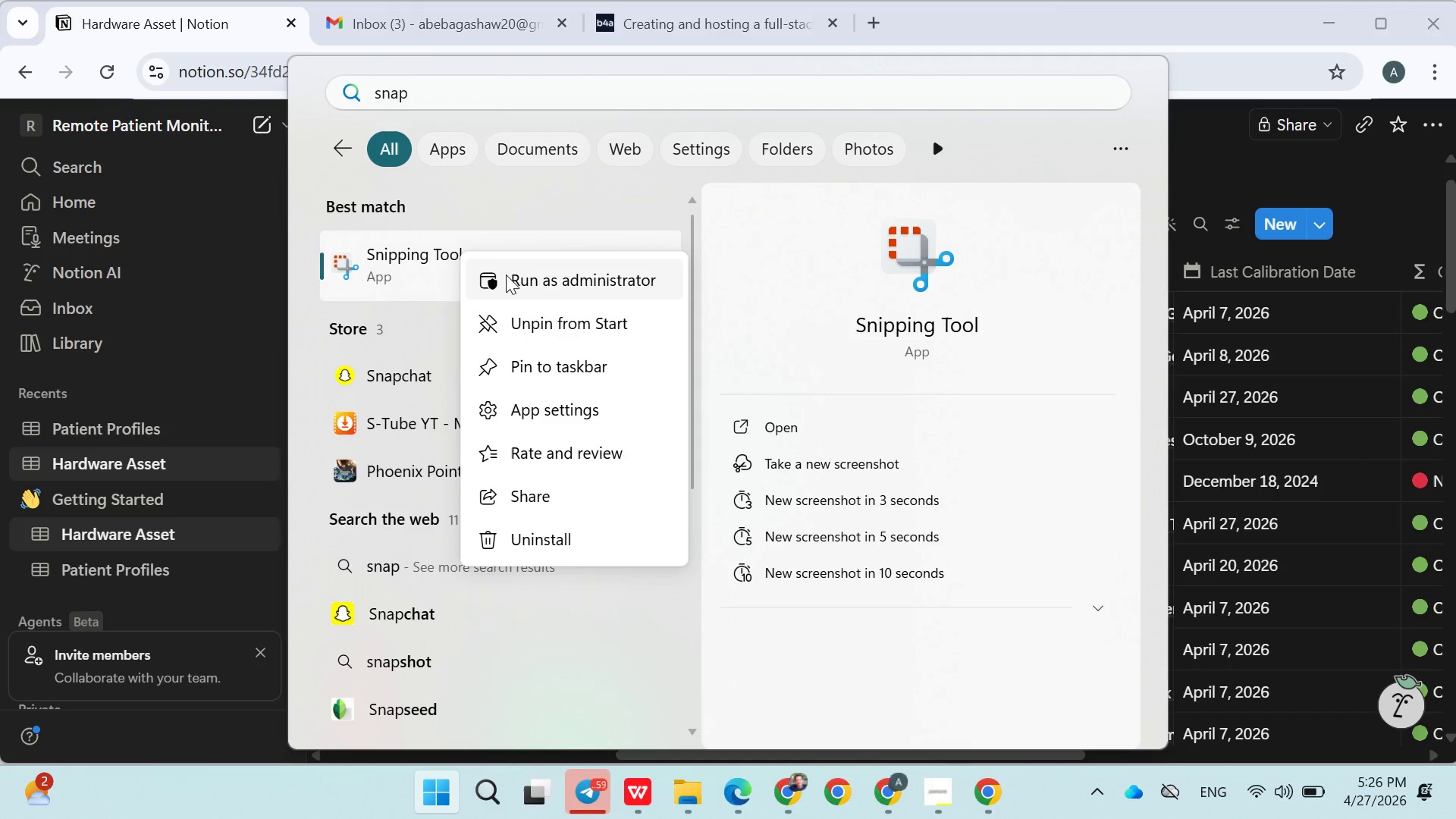 
left_click([513, 275])
 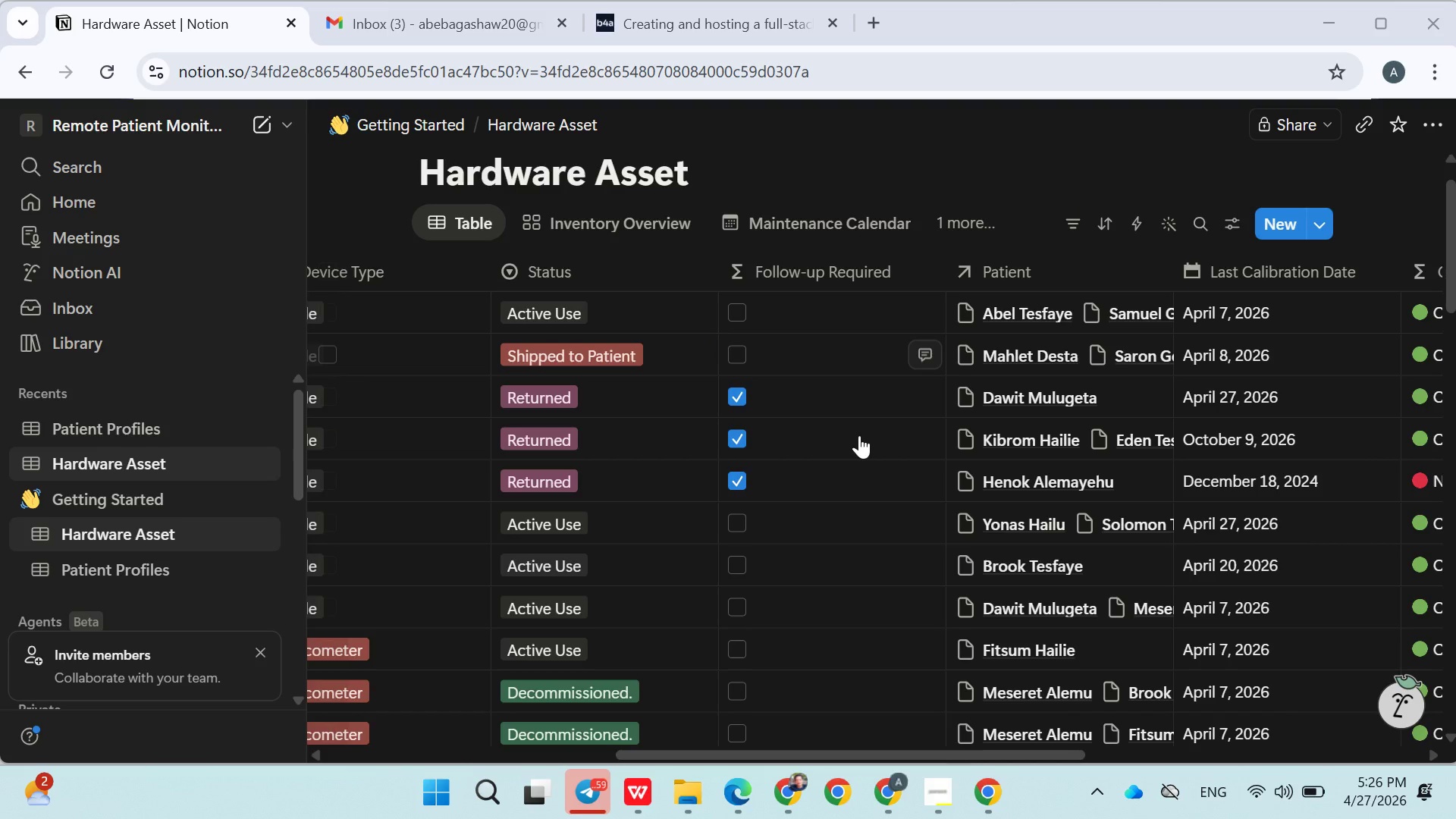 
wait(8.31)
 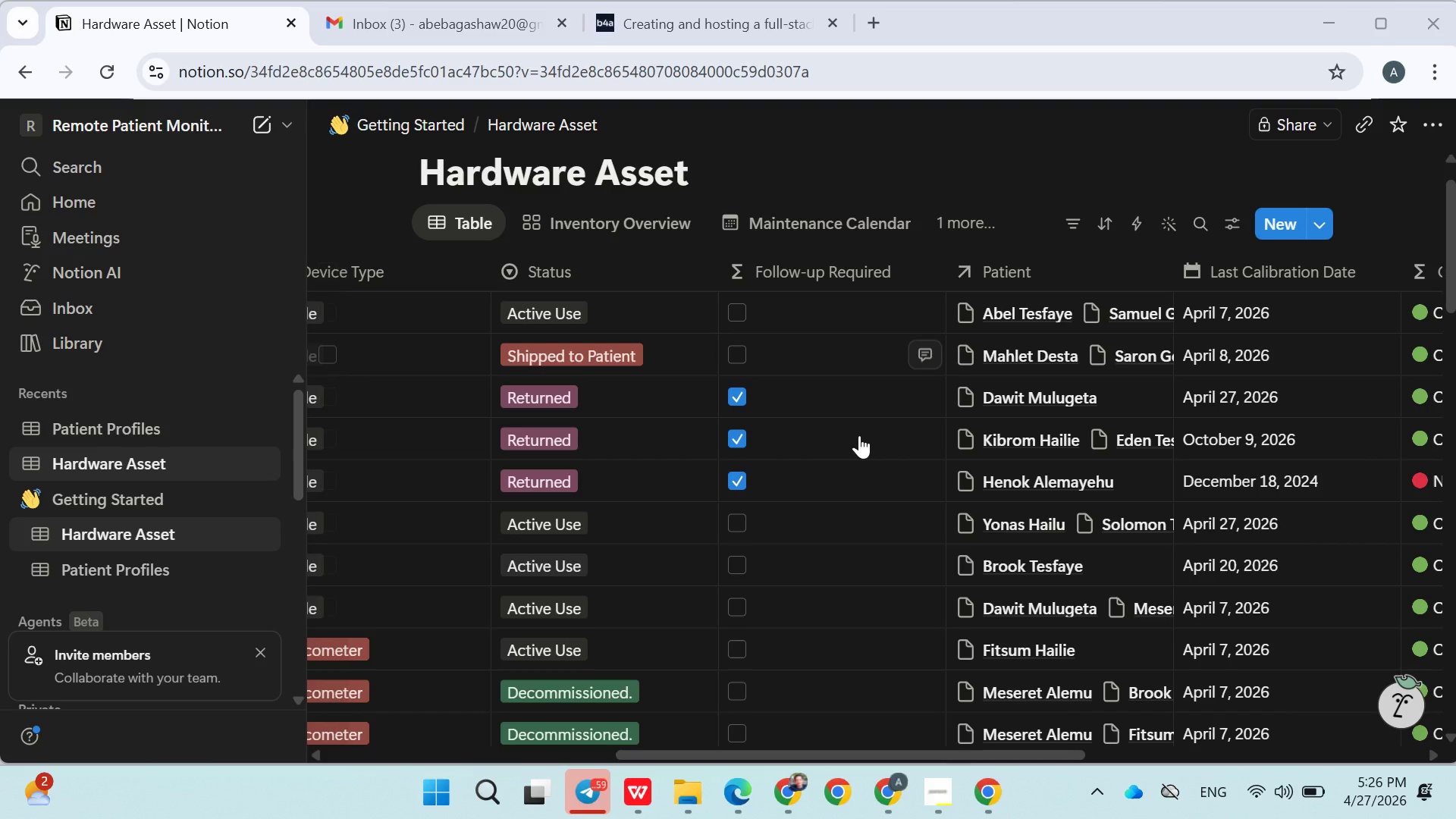 
left_click([388, 31])
 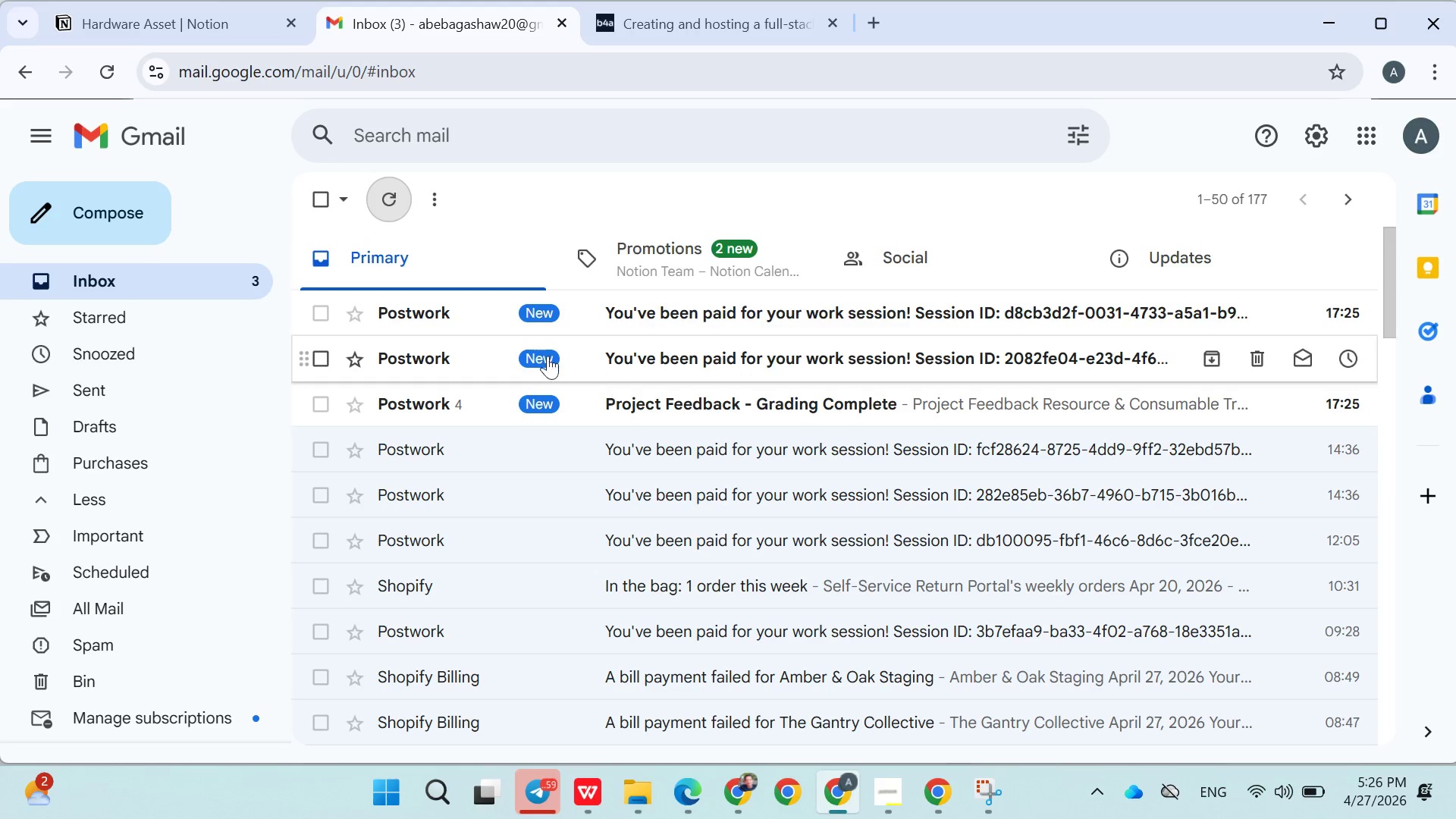 
left_click([624, 394])
 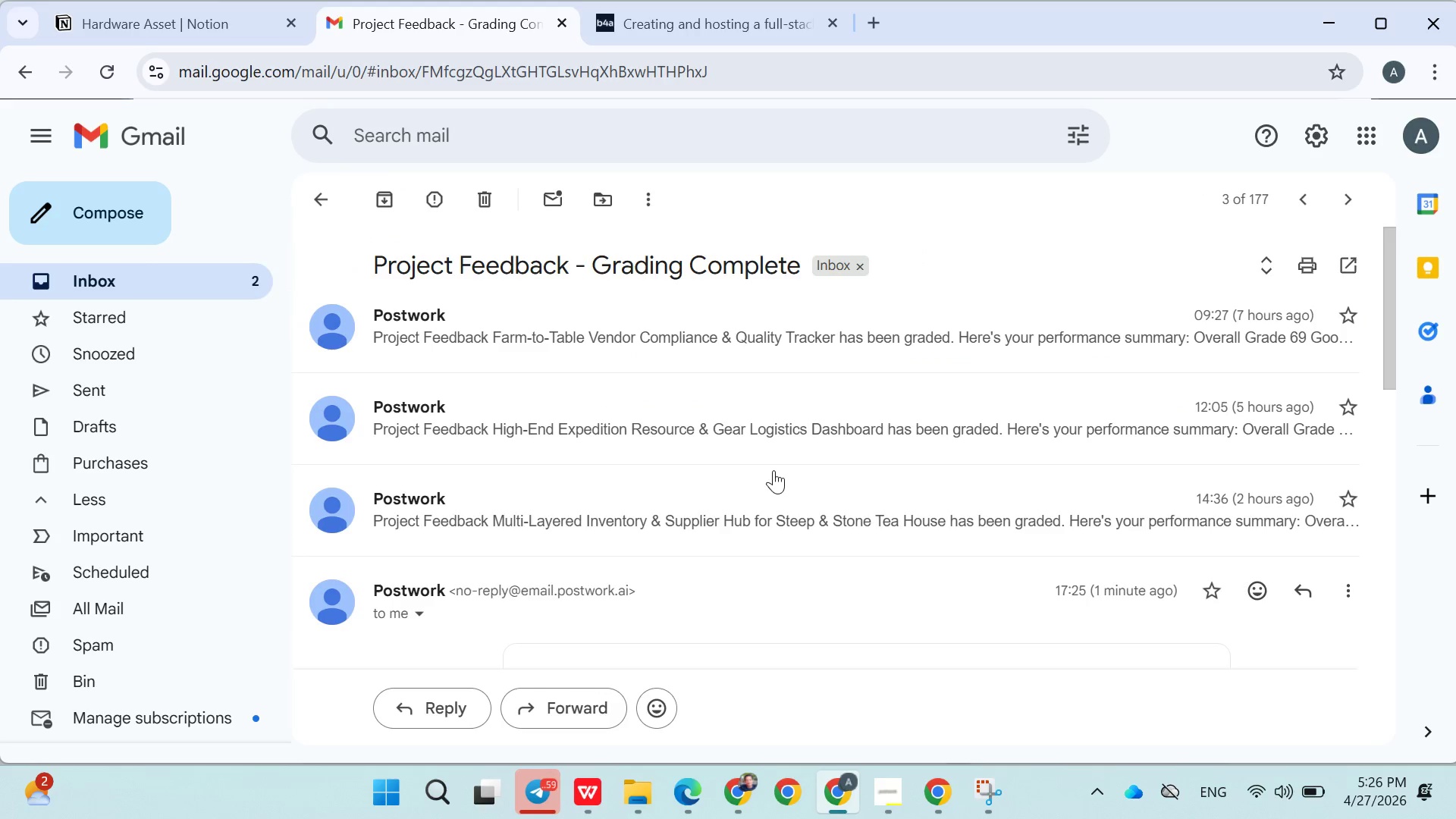 
scroll: coordinate [753, 488], scroll_direction: down, amount: 1.0
 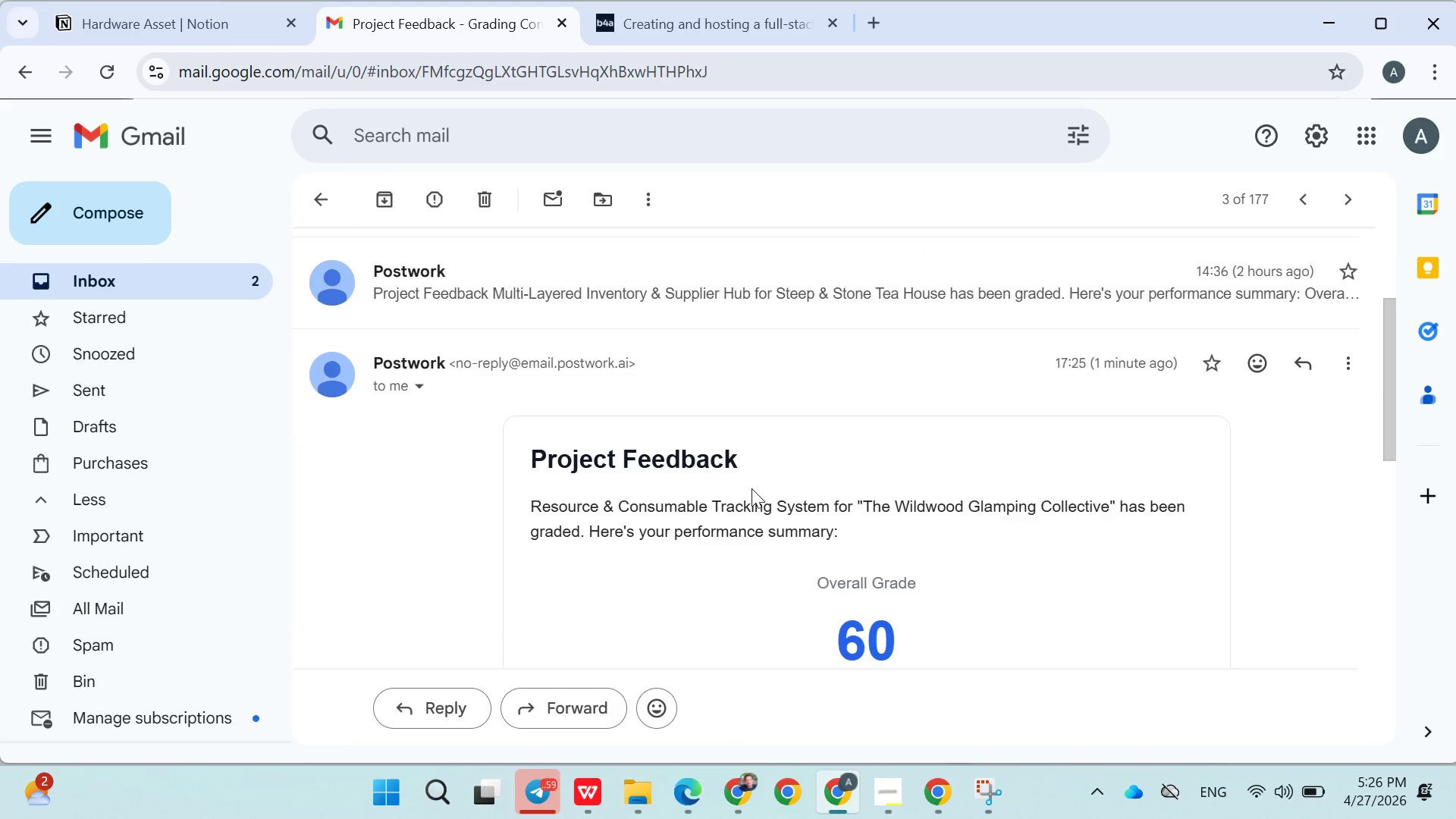 
scroll: coordinate [752, 488], scroll_direction: up, amount: 2.0
 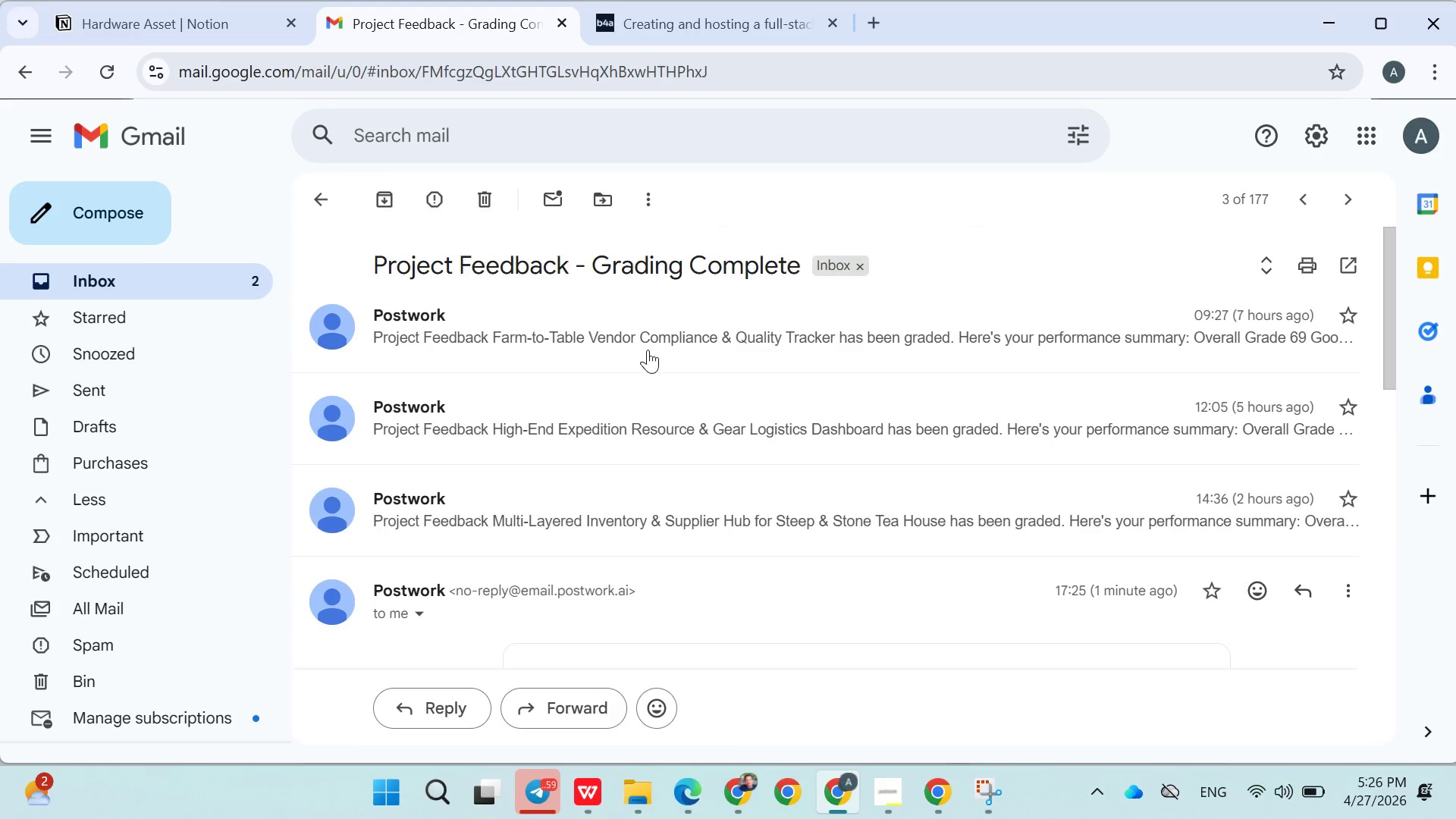 
left_click([647, 340])
 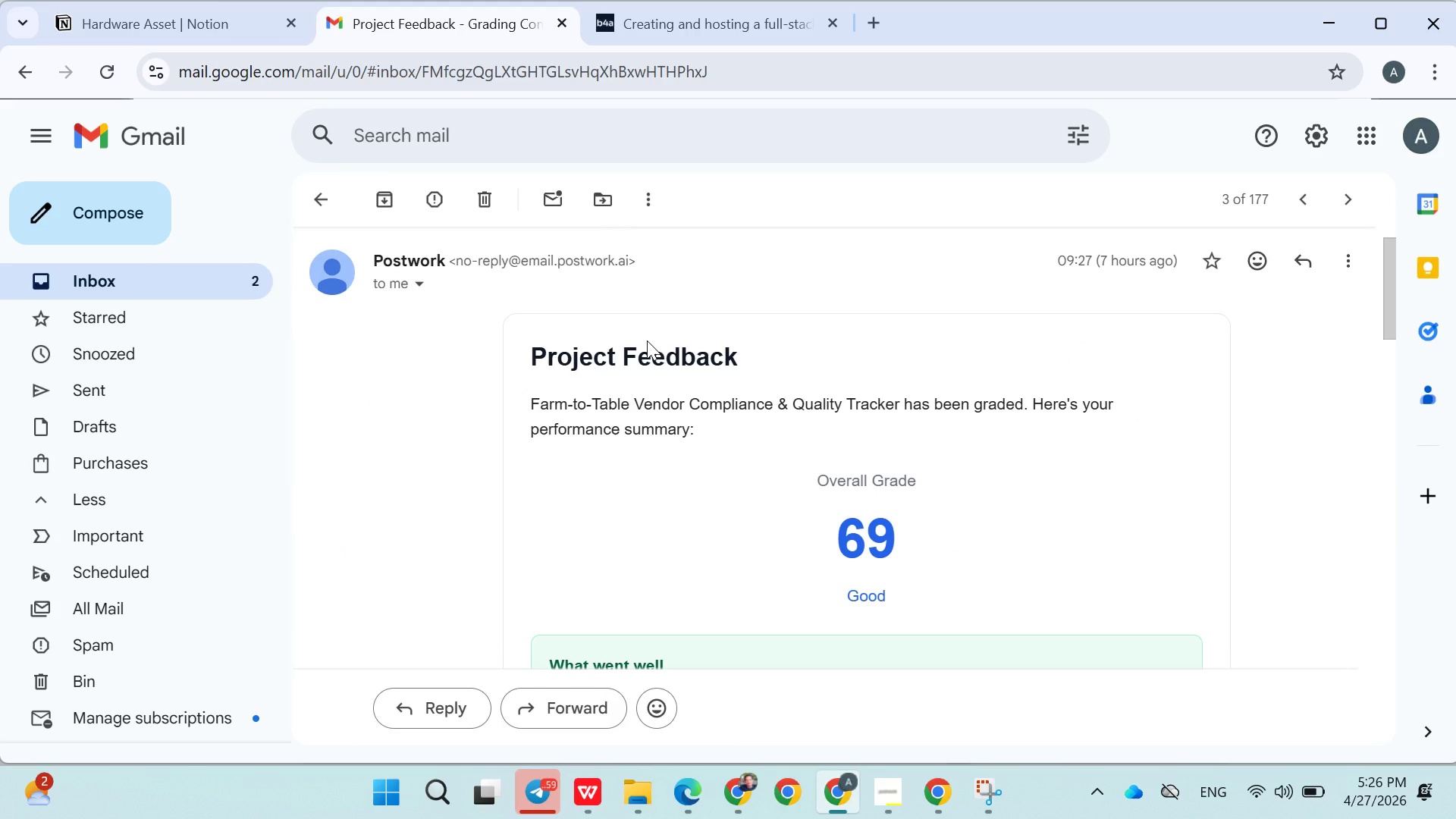 
left_click([647, 340])
 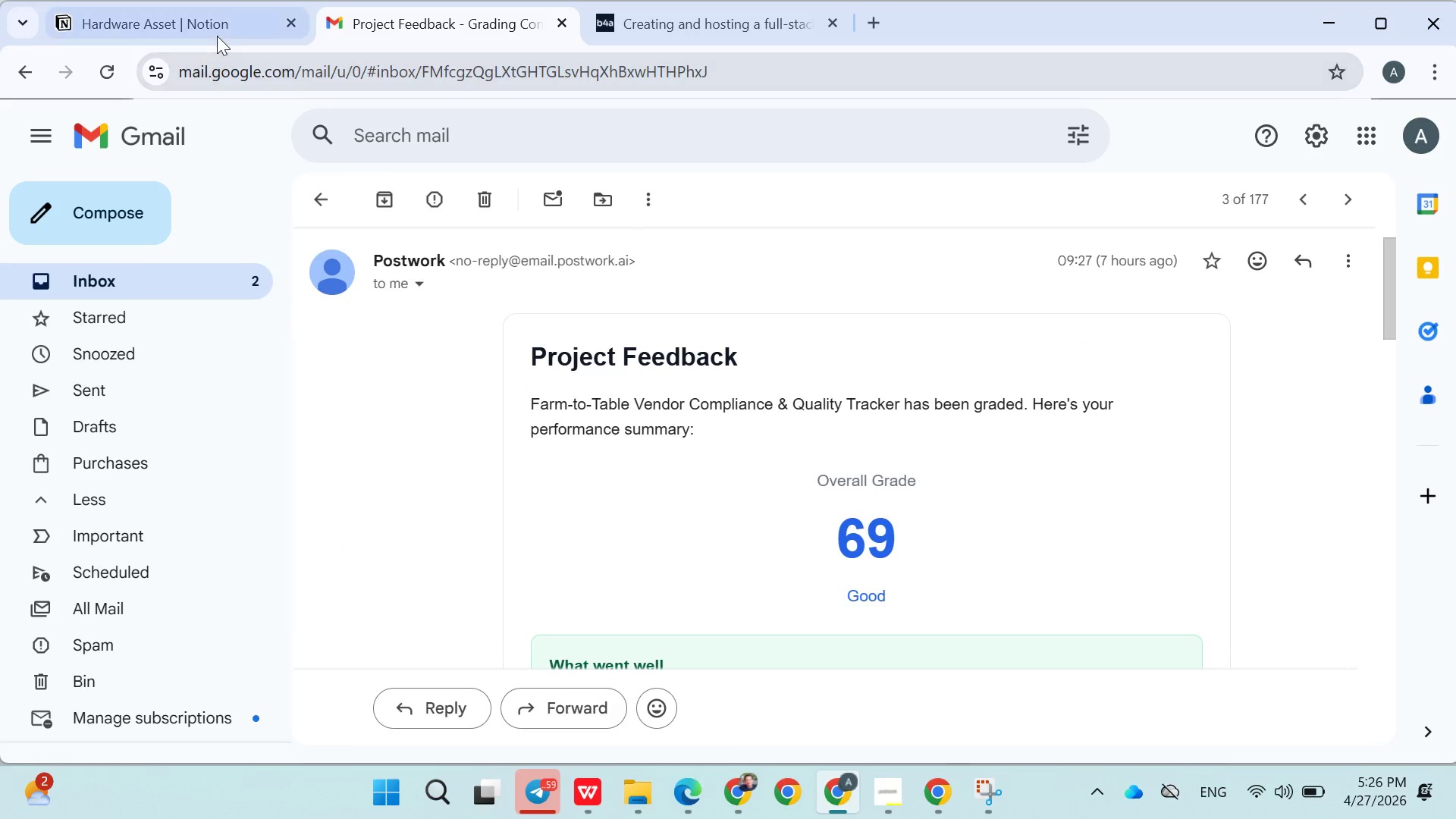 
left_click([204, 31])
 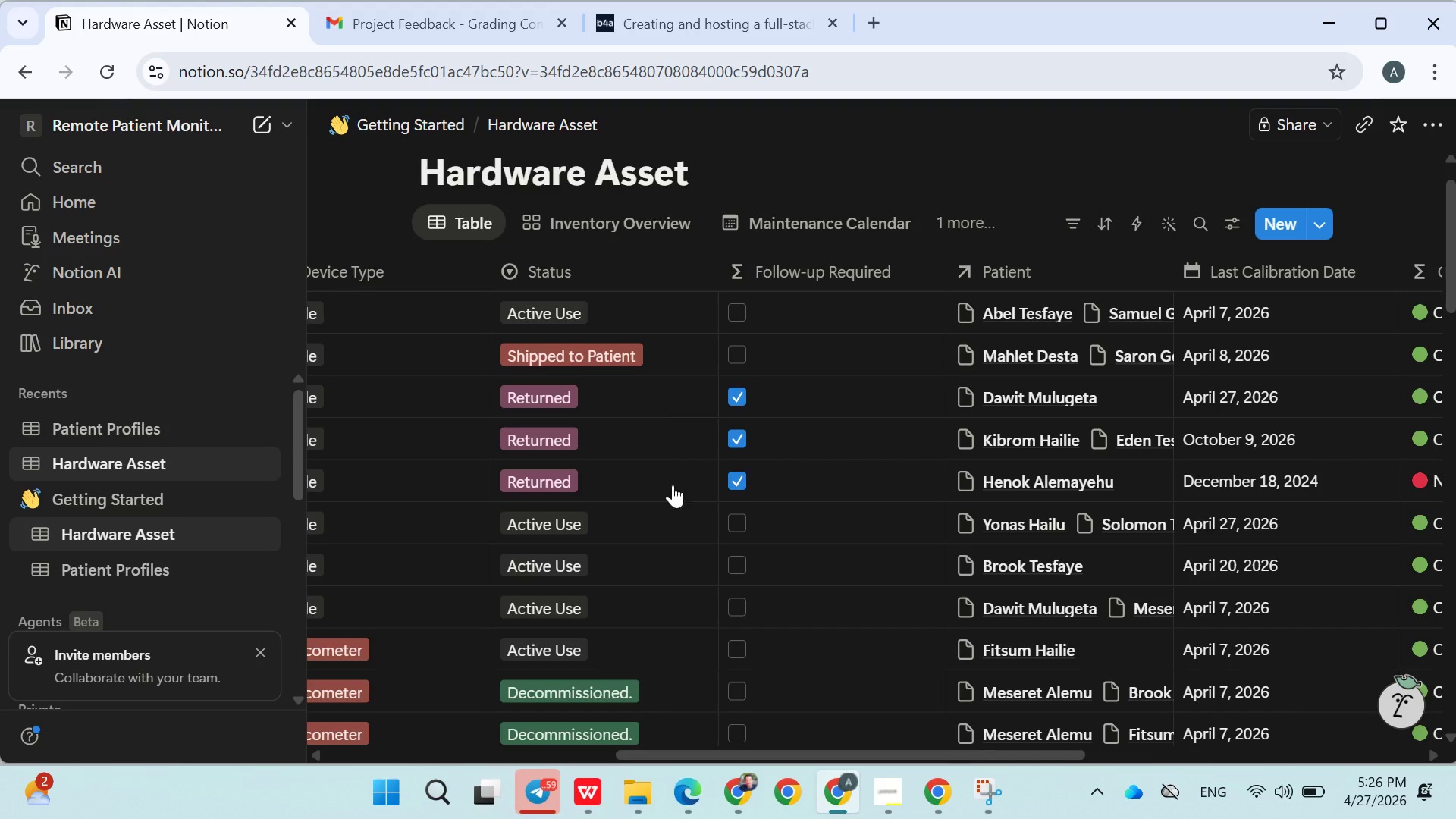 
scroll: coordinate [701, 541], scroll_direction: none, amount: 0.0
 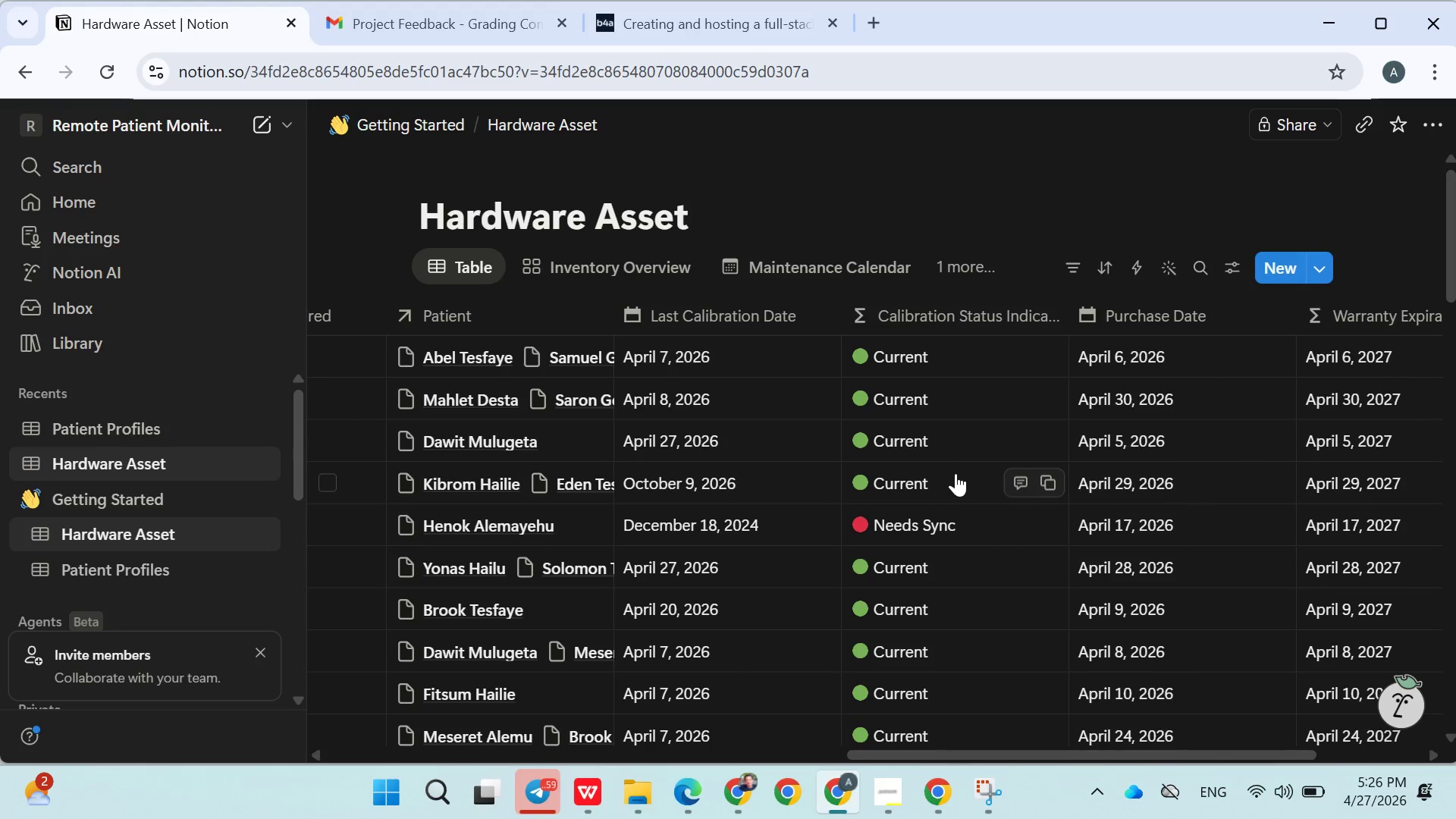 
wait(9.51)
 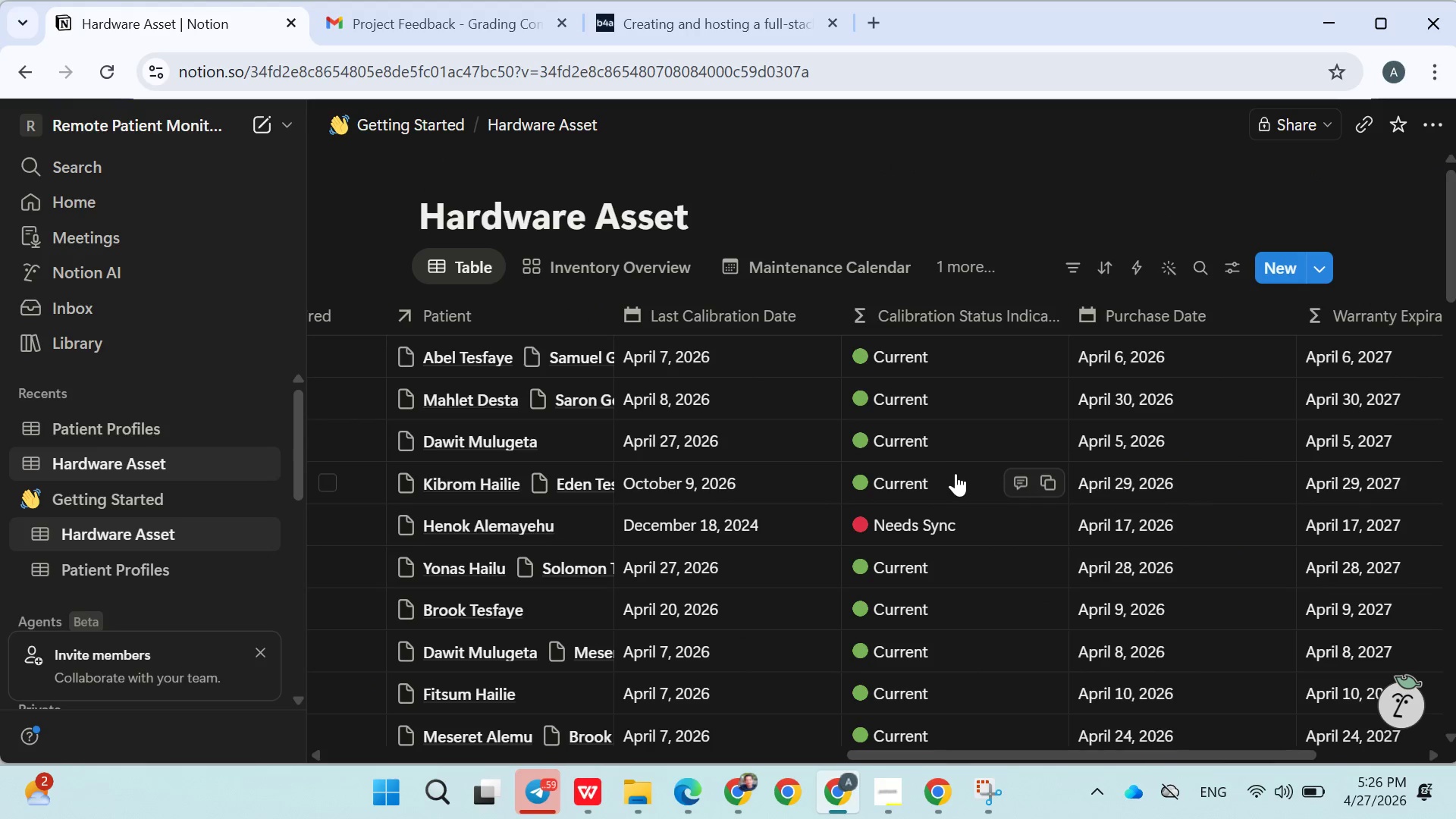 
scroll: coordinate [952, 482], scroll_direction: up, amount: 2.0
 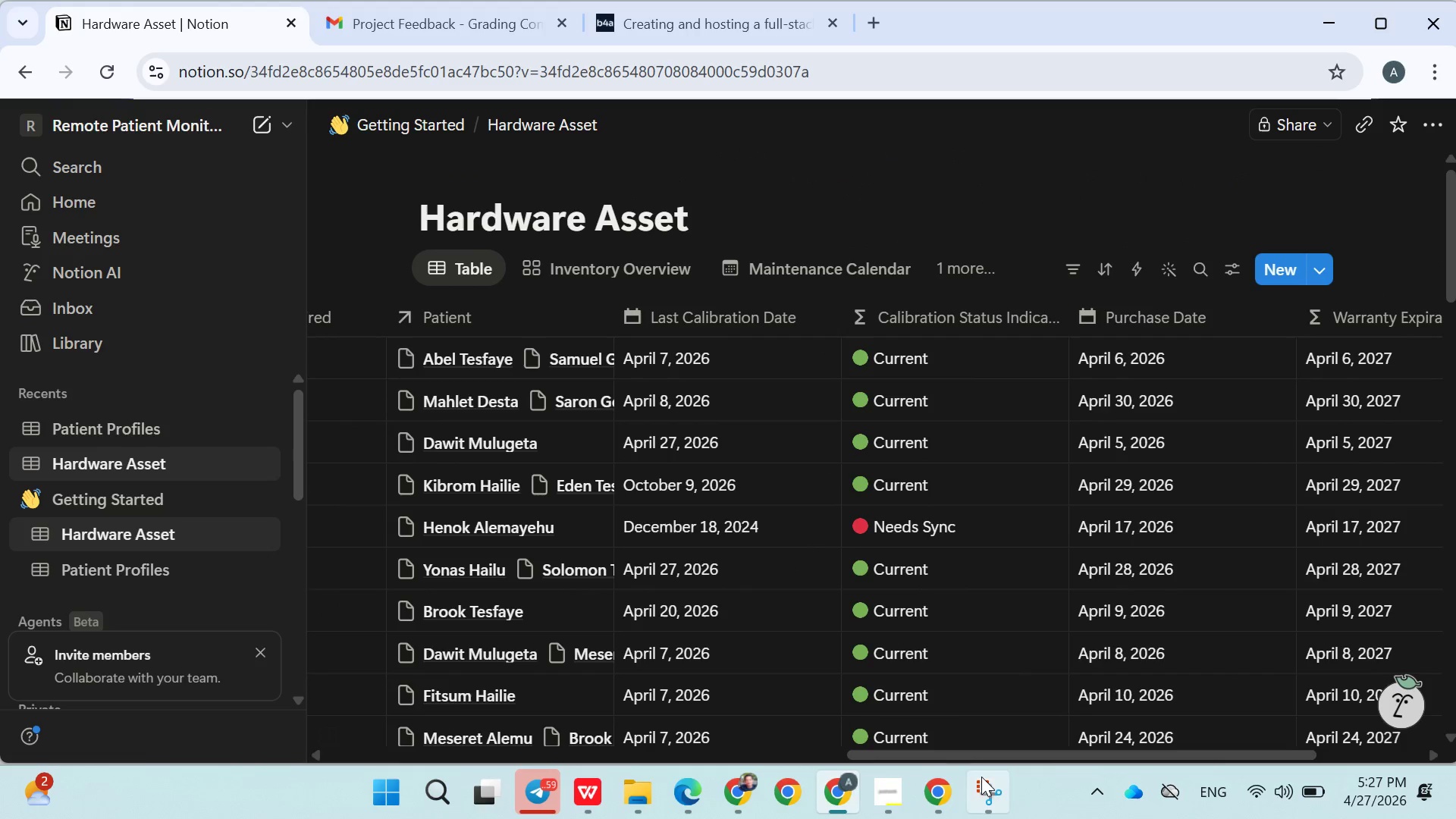 
left_click([981, 777])
 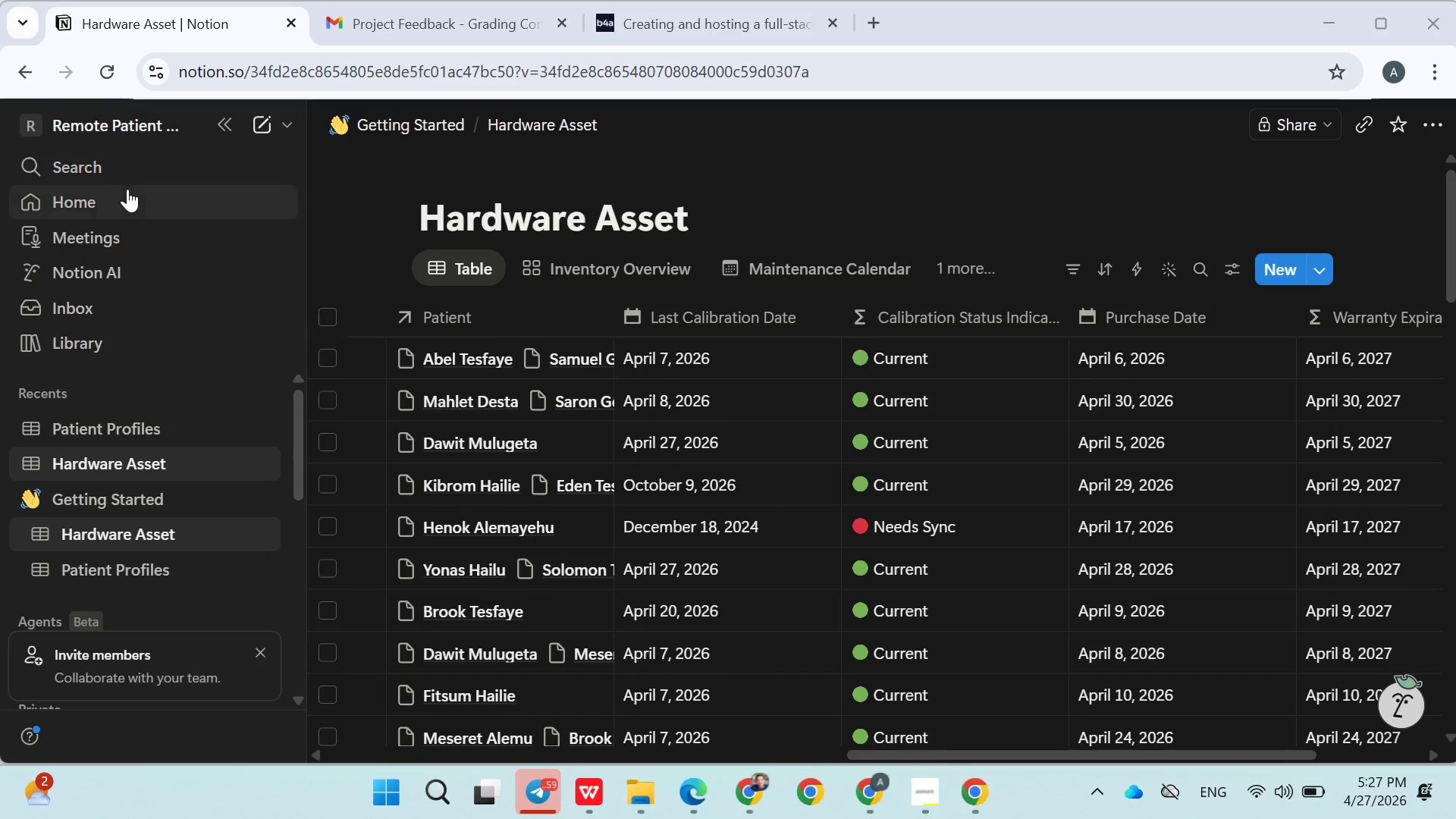 
mouse_move([666, 77])
 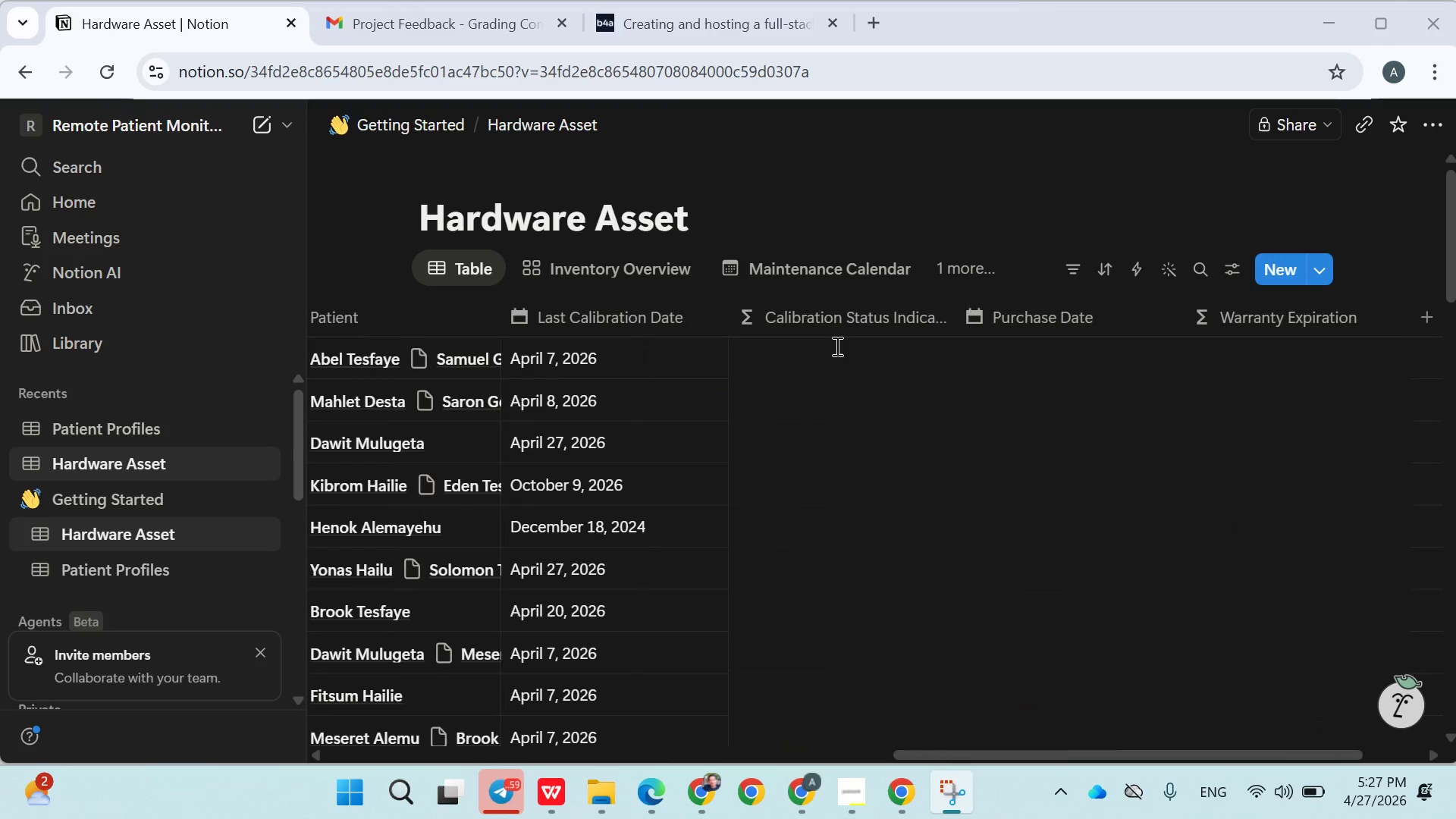 
wait(13.98)
 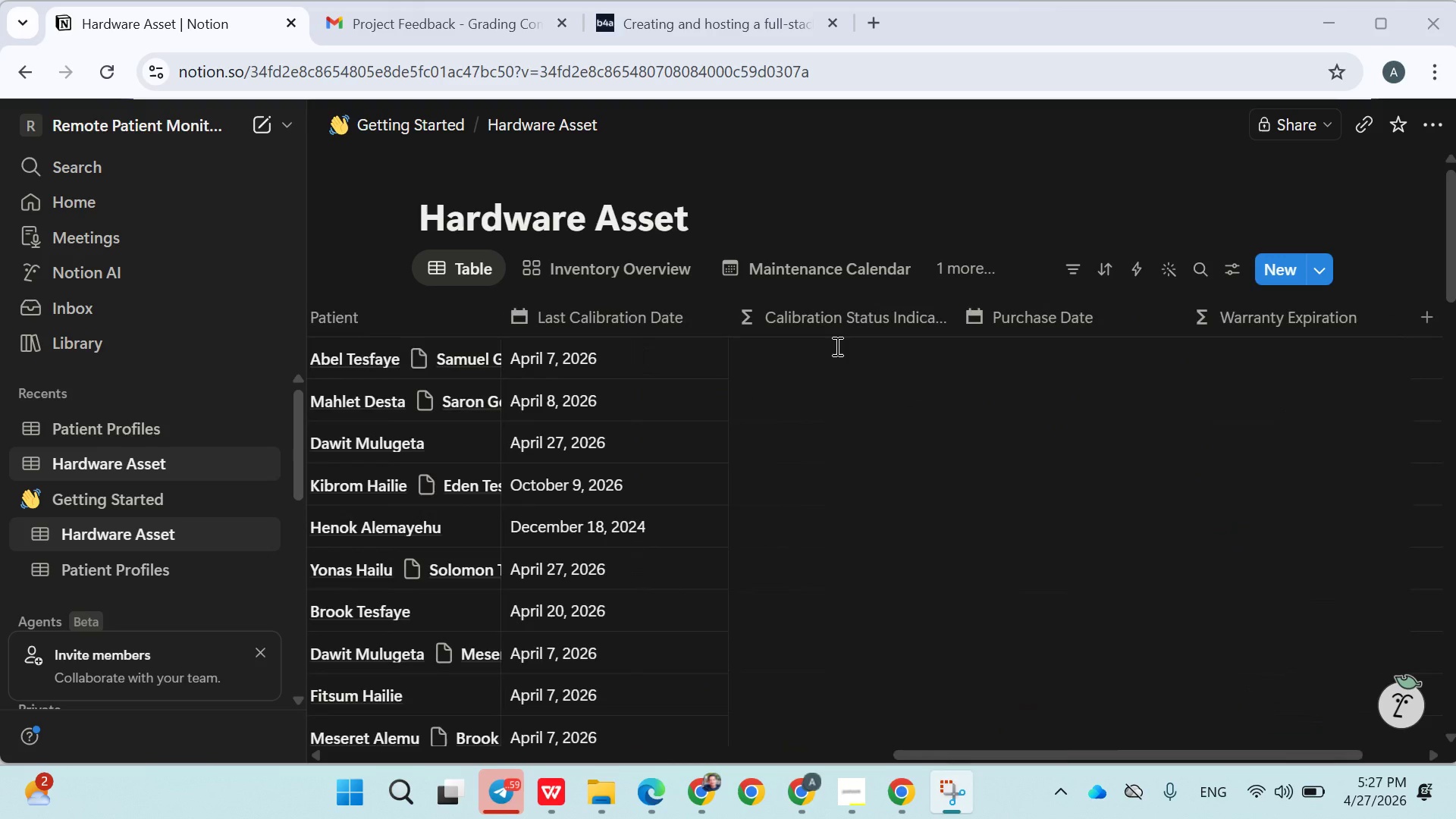 
left_click([879, 357])
 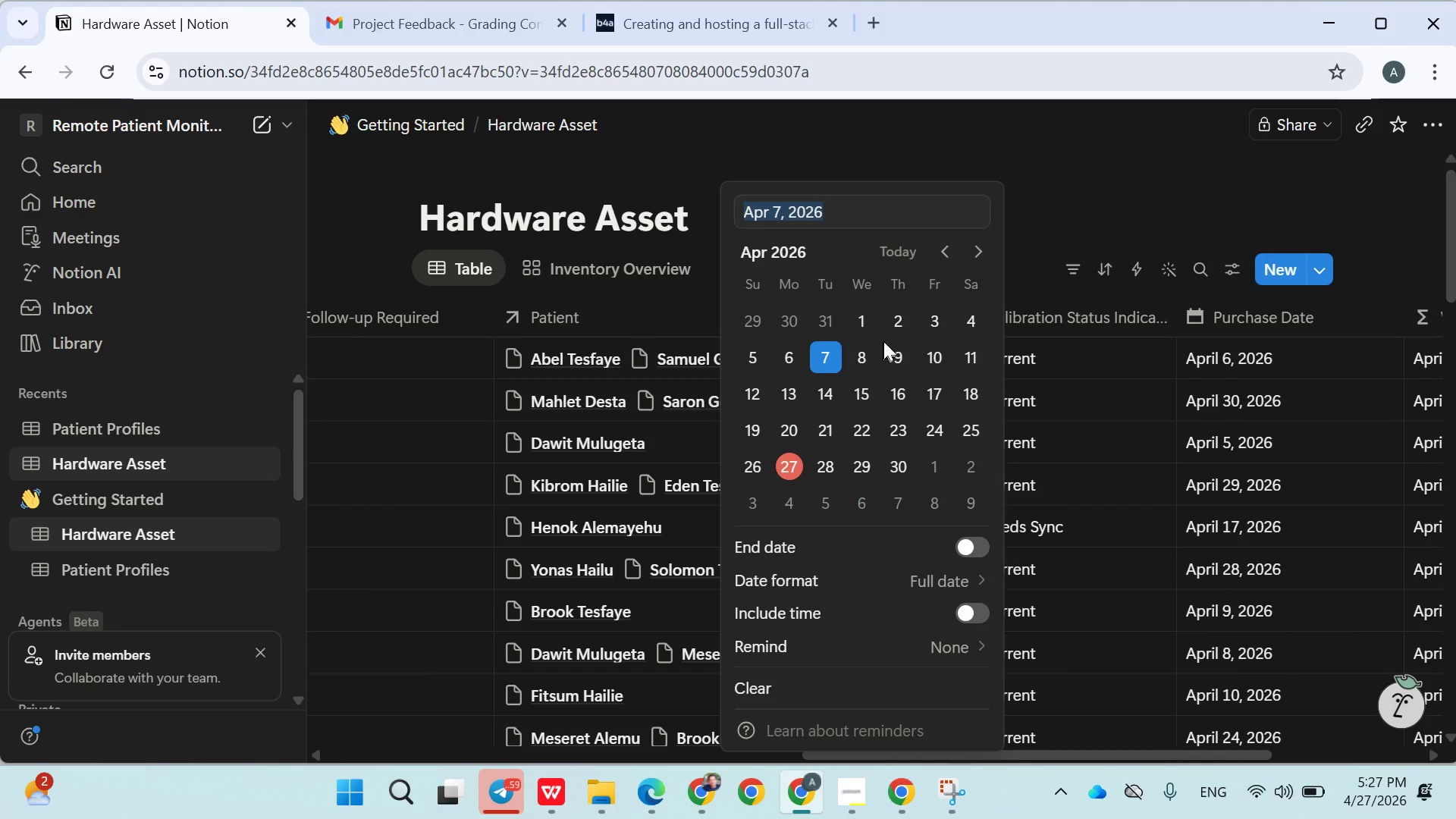 
left_click([897, 251])
 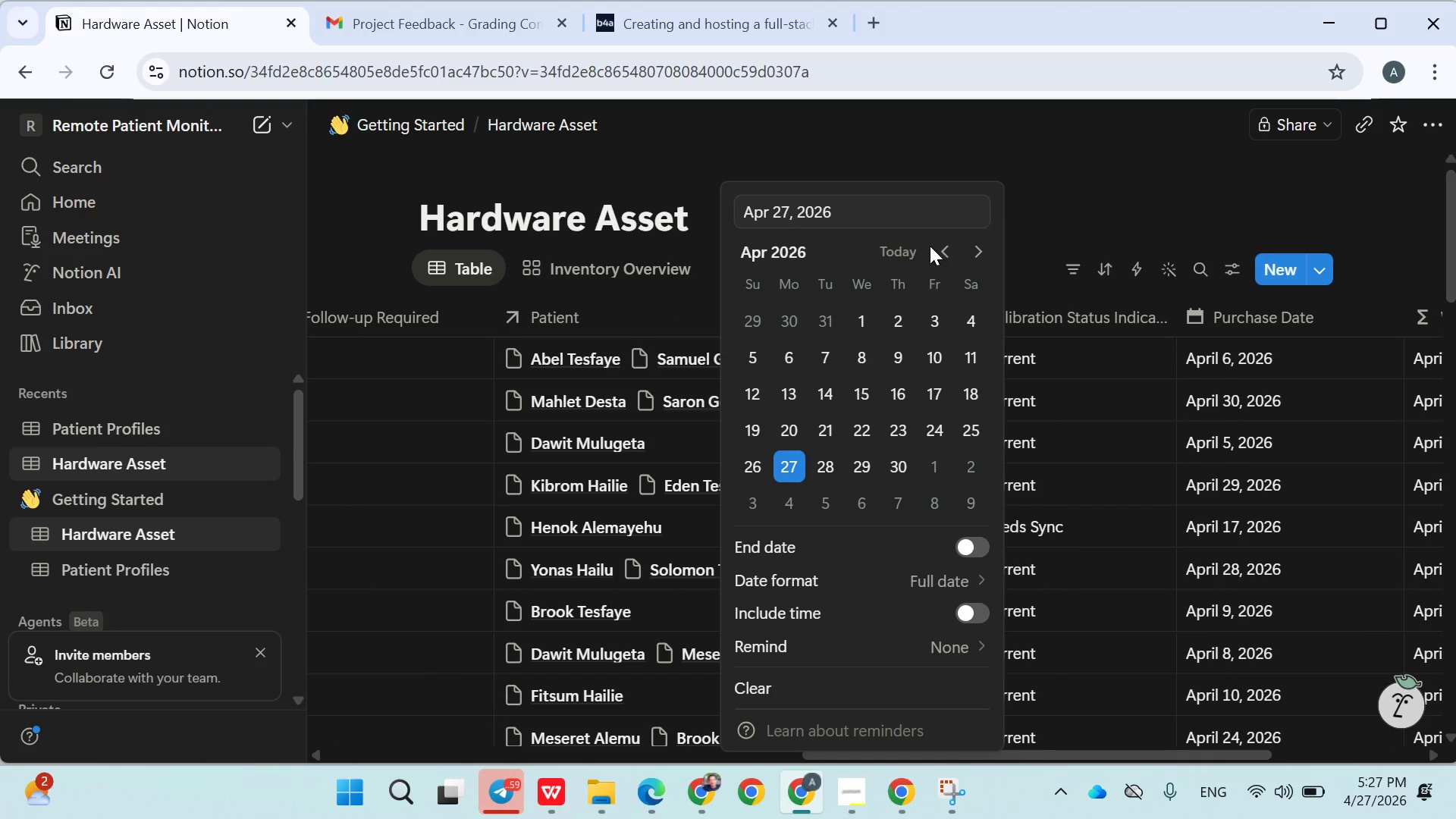 
double_click([947, 252])
 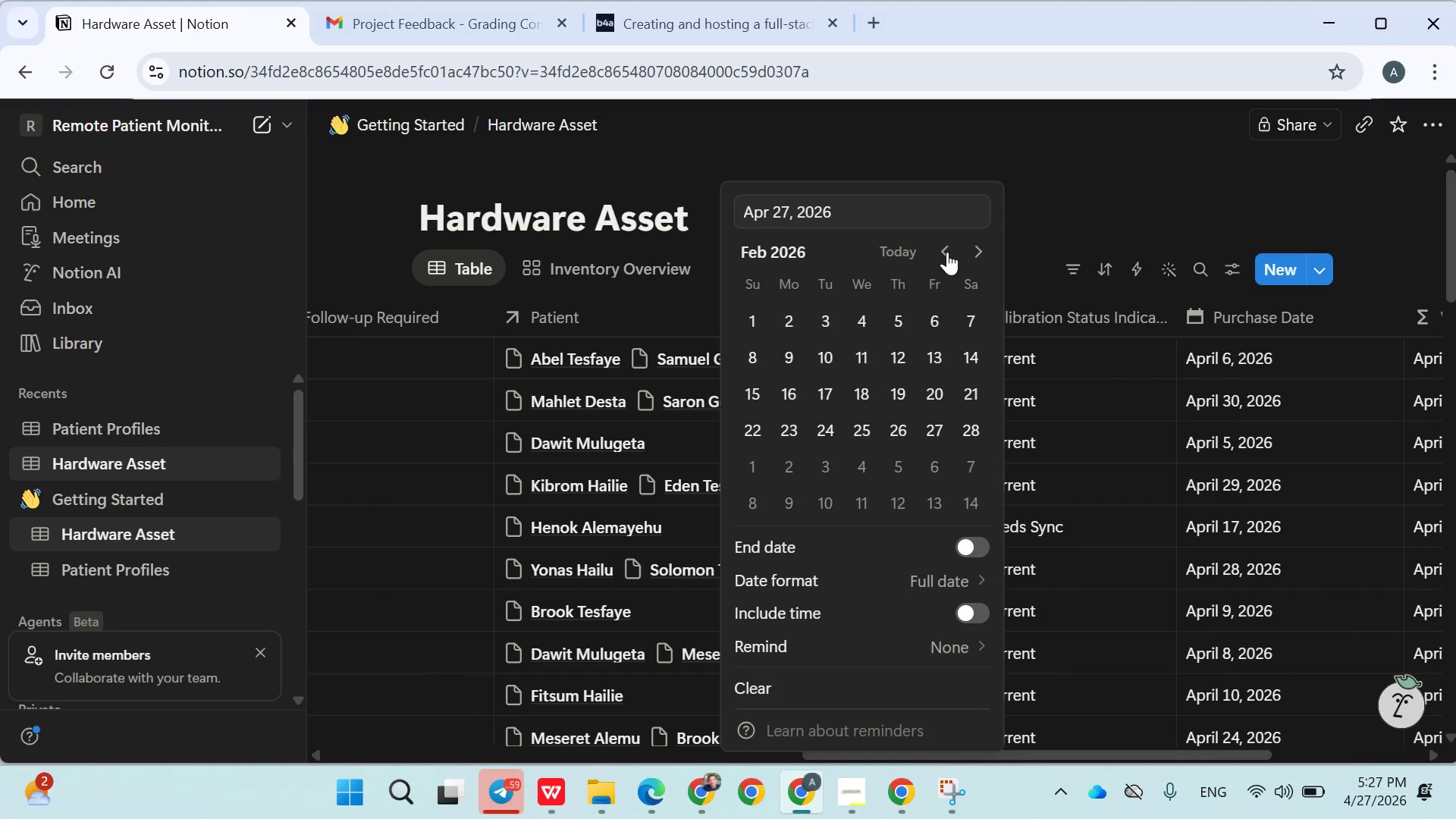 
triple_click([947, 252])
 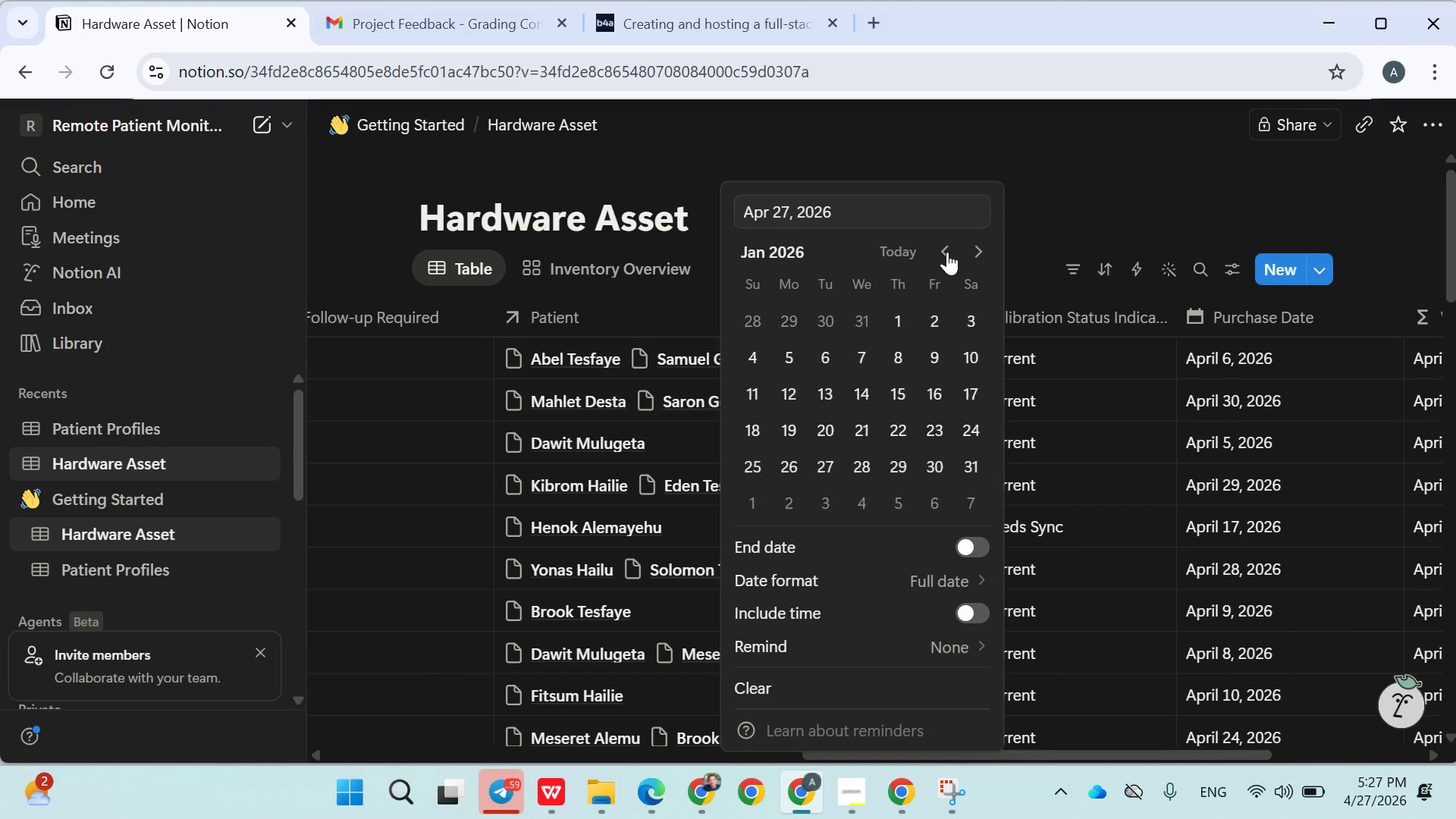 
triple_click([947, 252])
 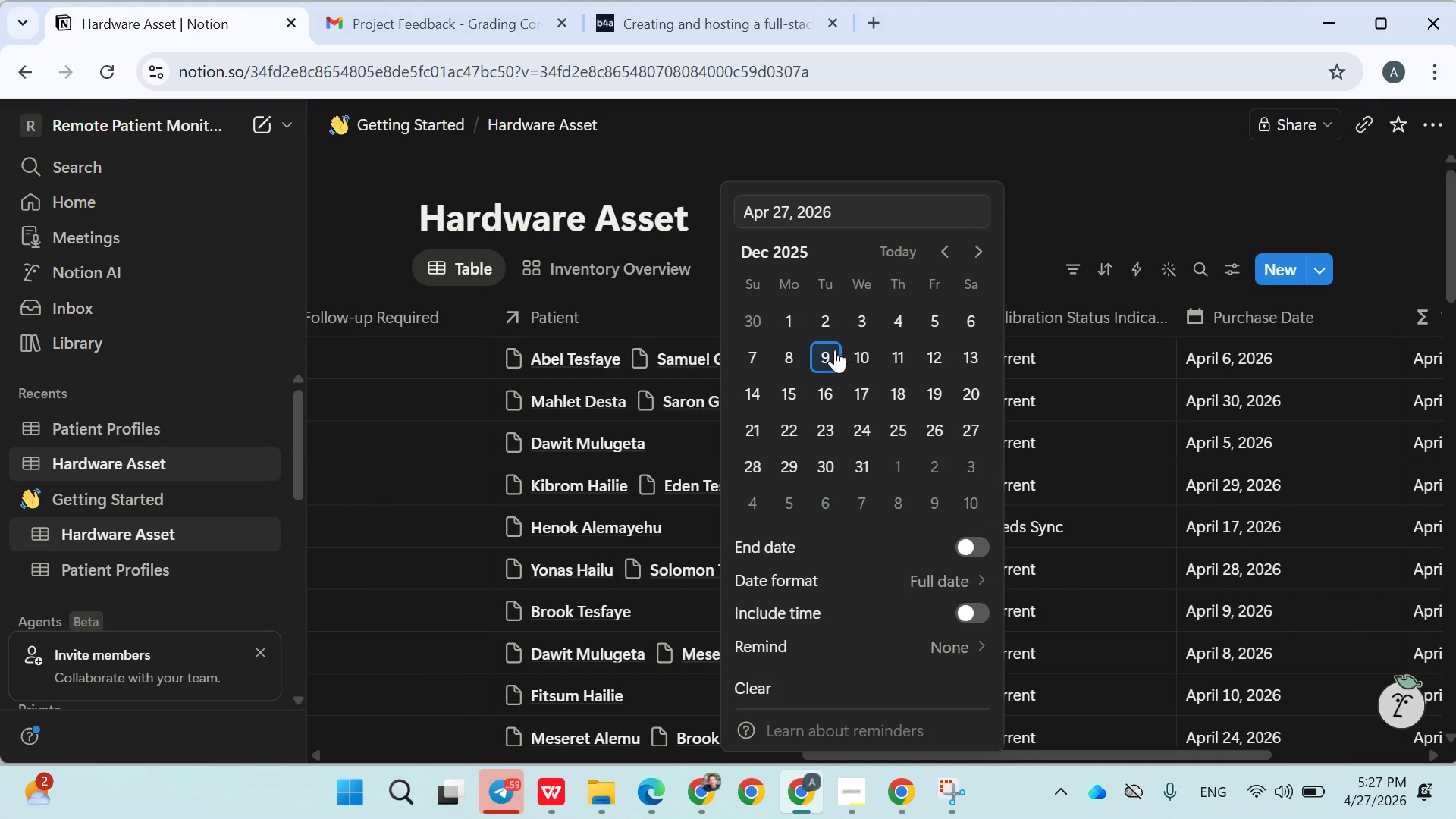 
left_click([835, 351])
 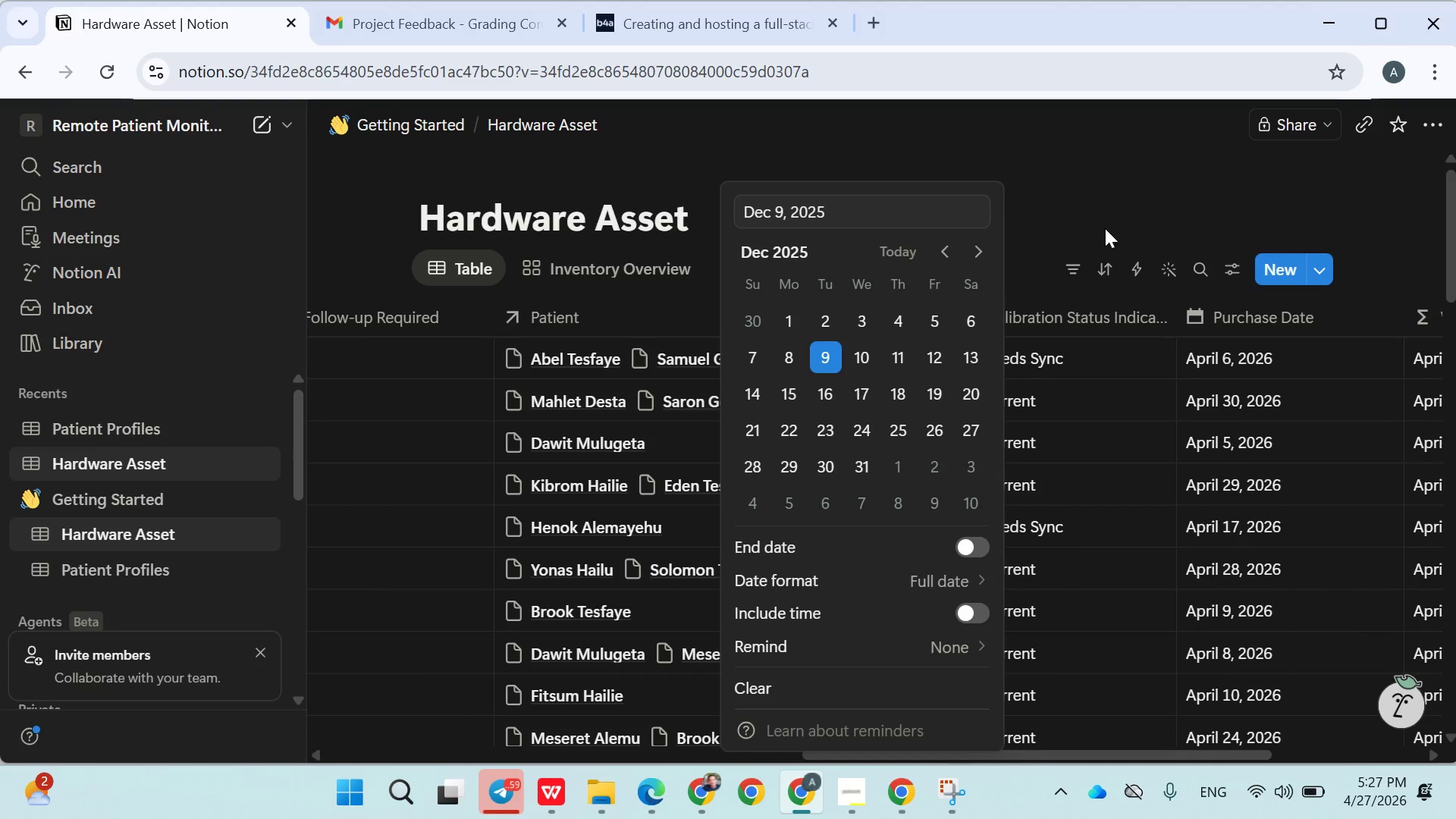 
left_click([1105, 228])
 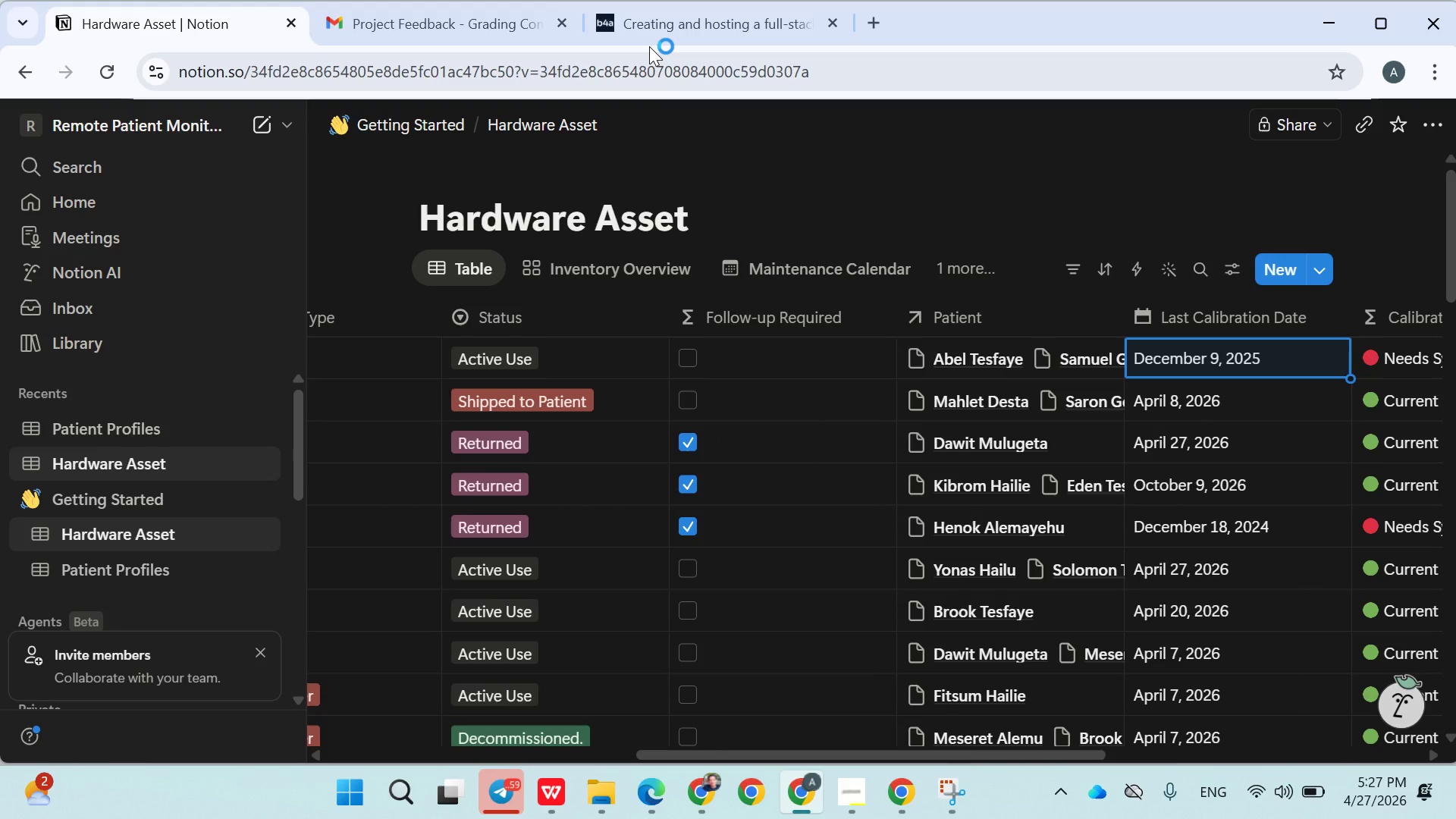 
wait(13.31)
 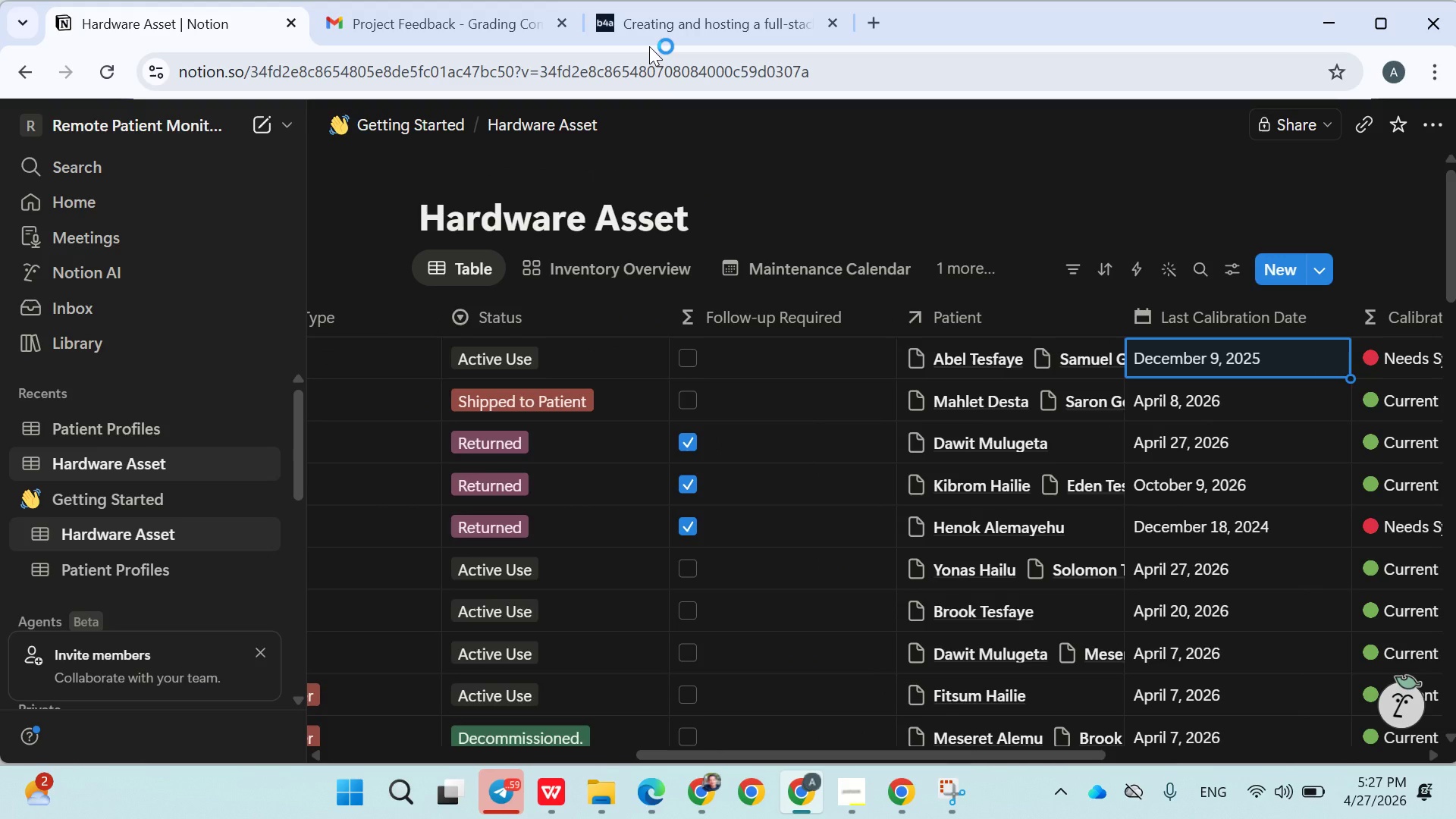 
left_click([579, 364])
 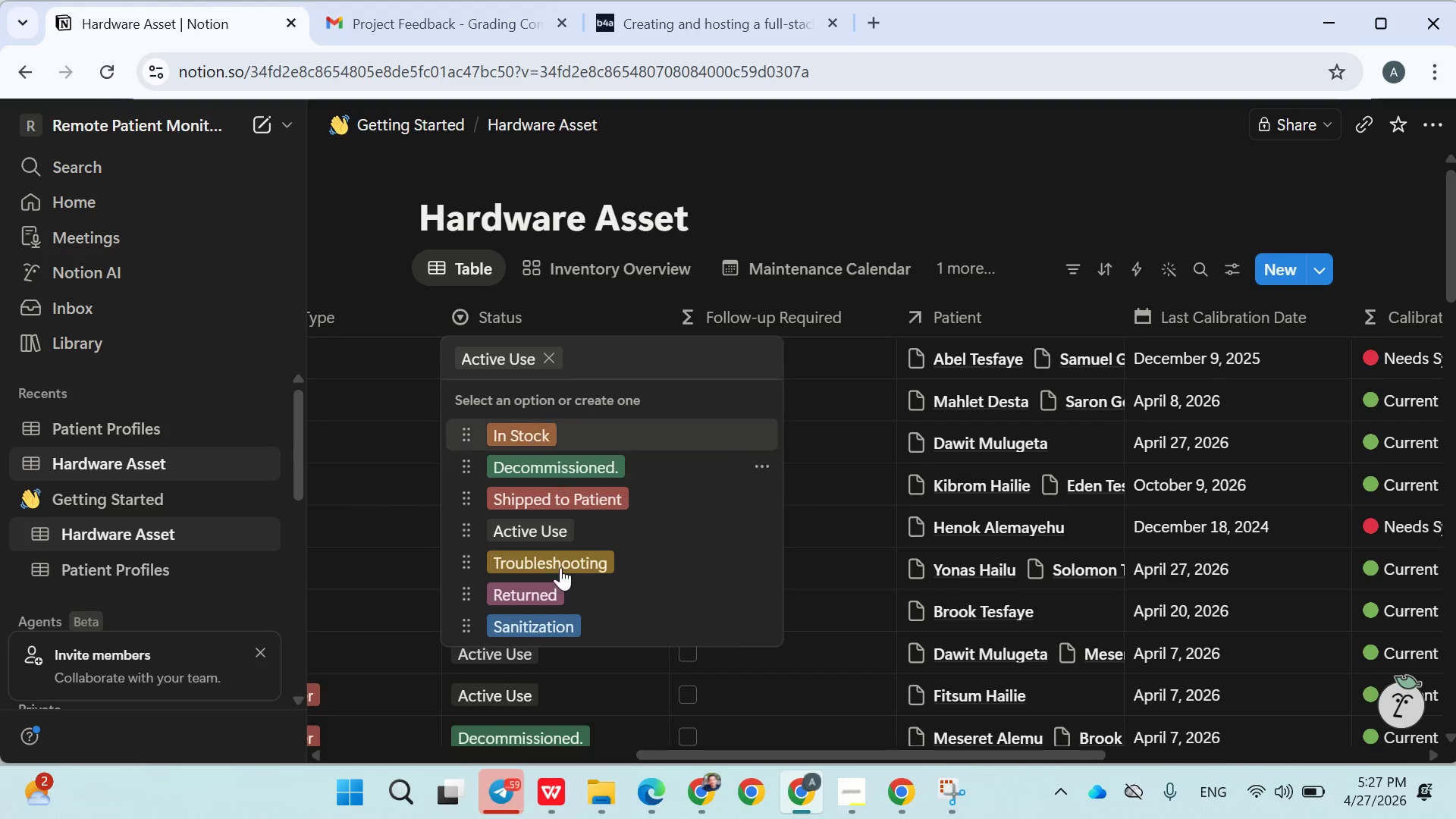 
left_click([557, 579])
 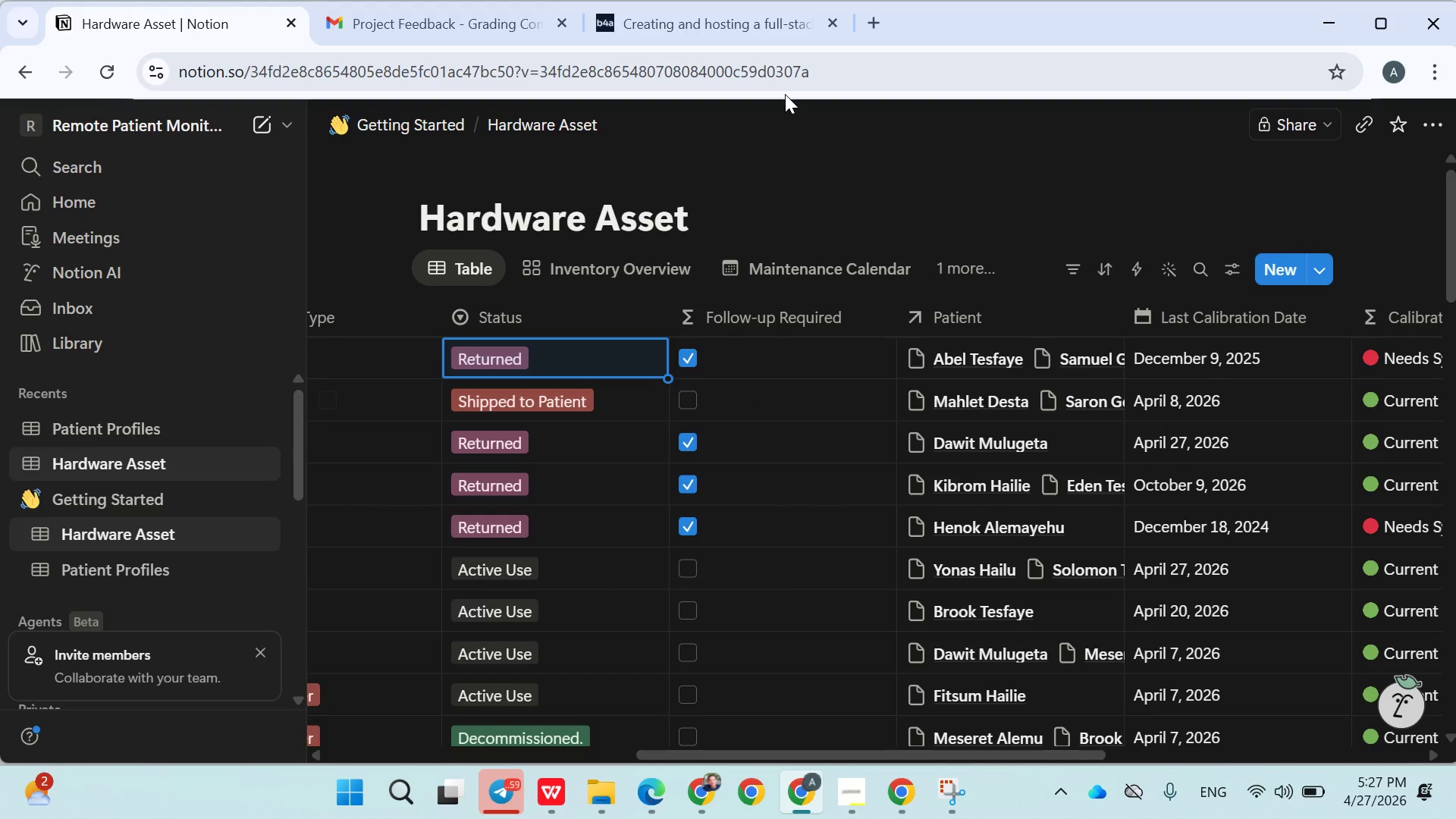 
mouse_move([853, 255])
 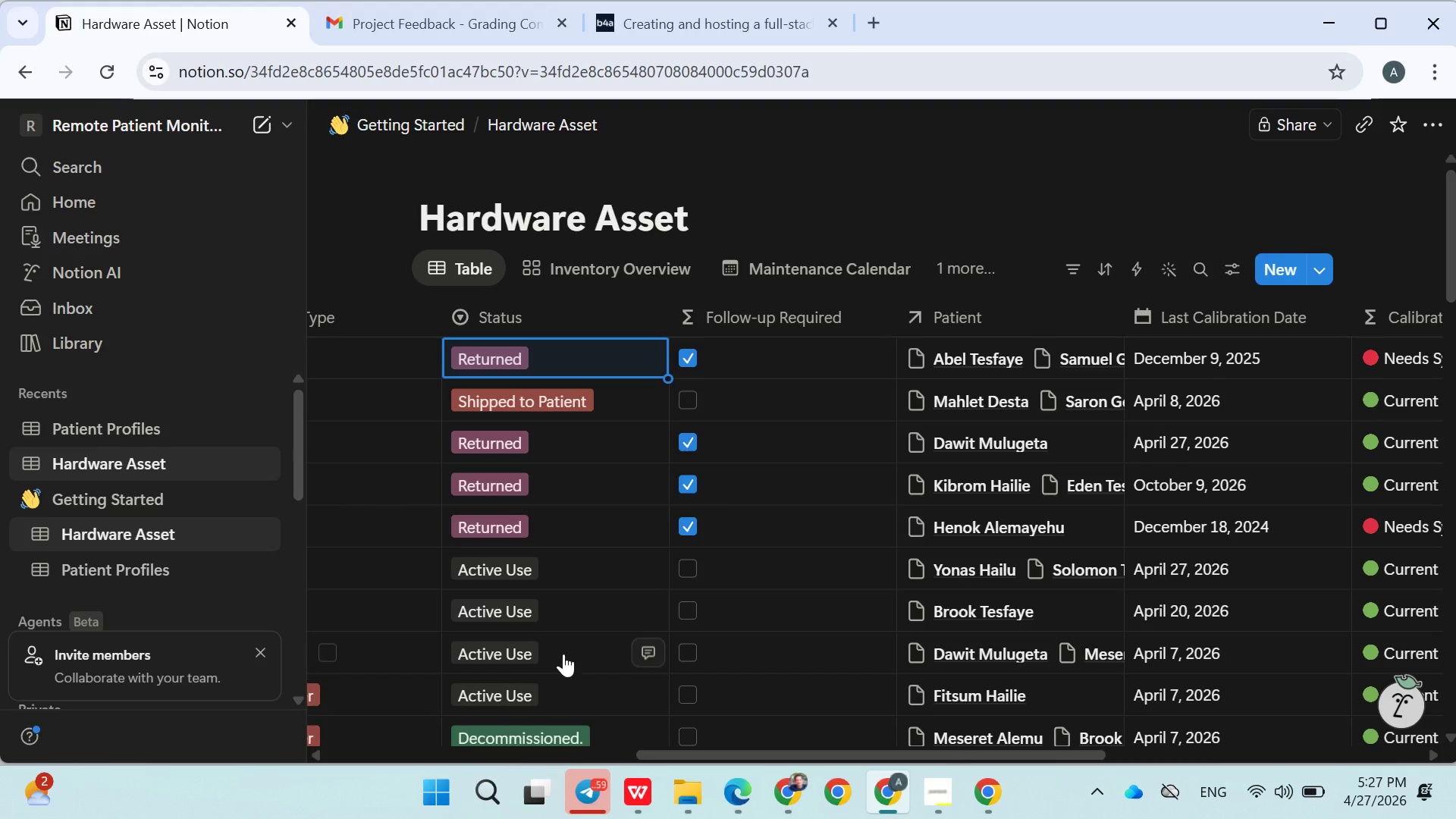 
left_click([439, 781])
 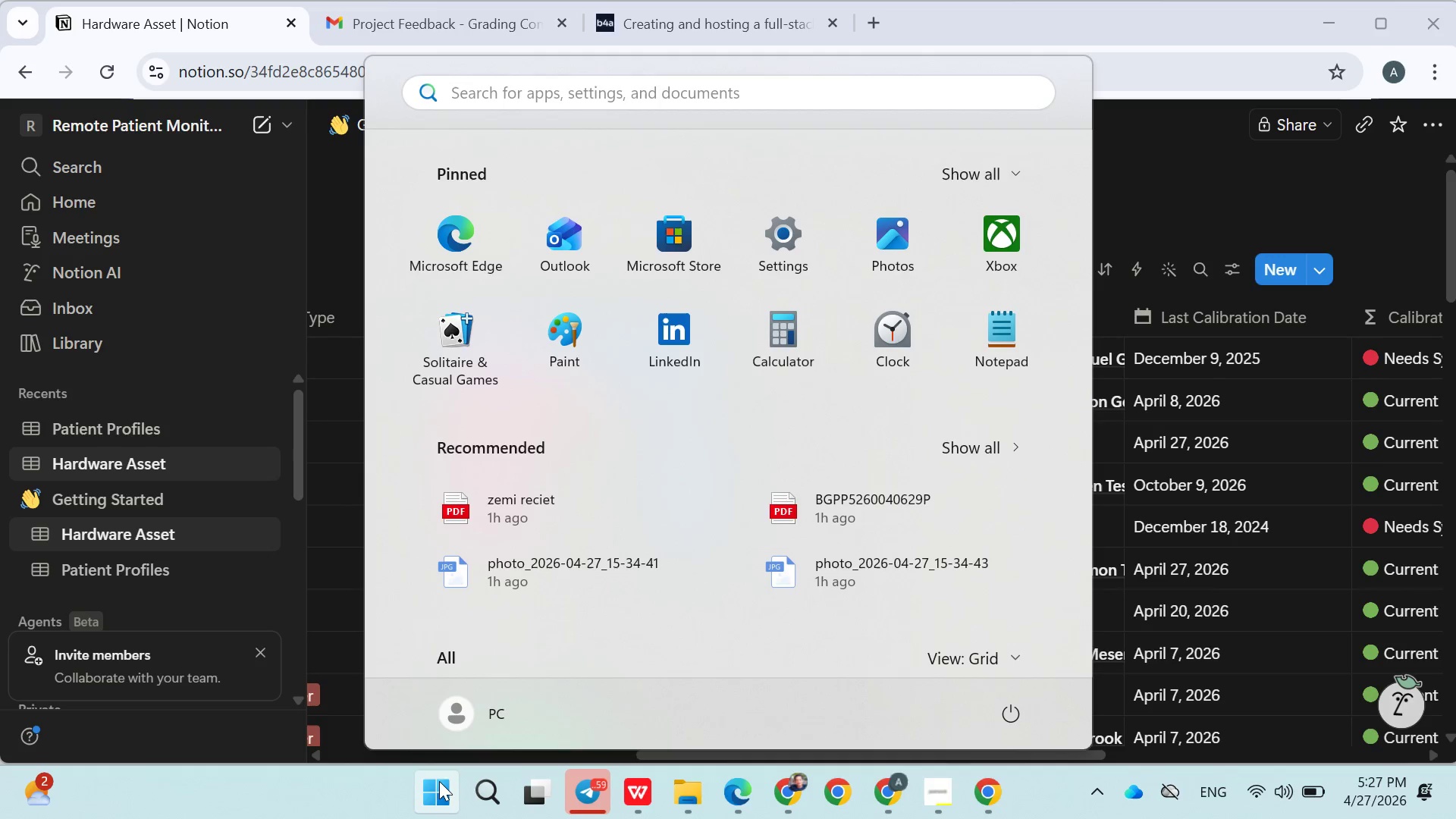 
type(sna)
 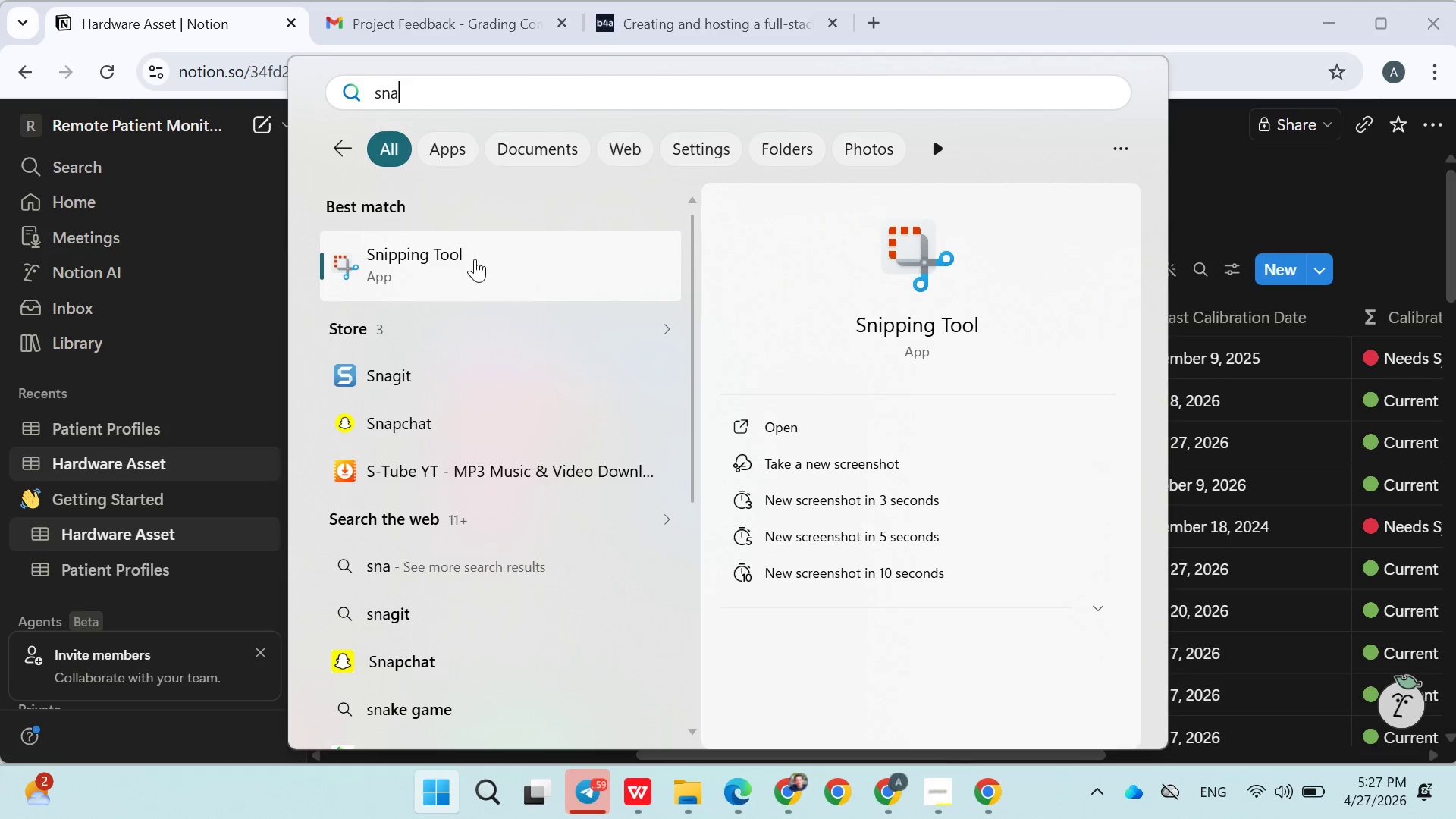 
right_click([475, 259])
 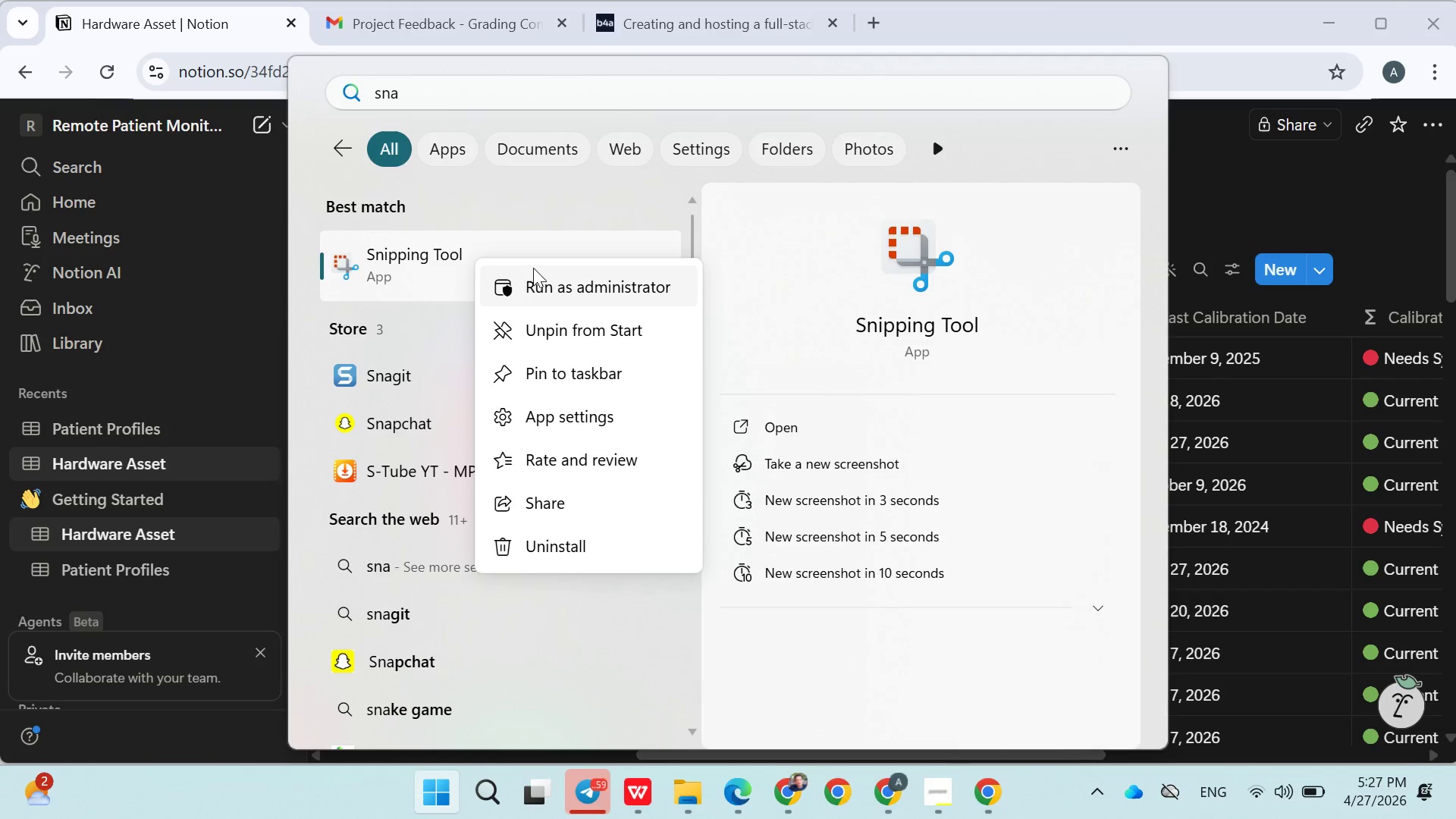 
left_click([540, 276])
 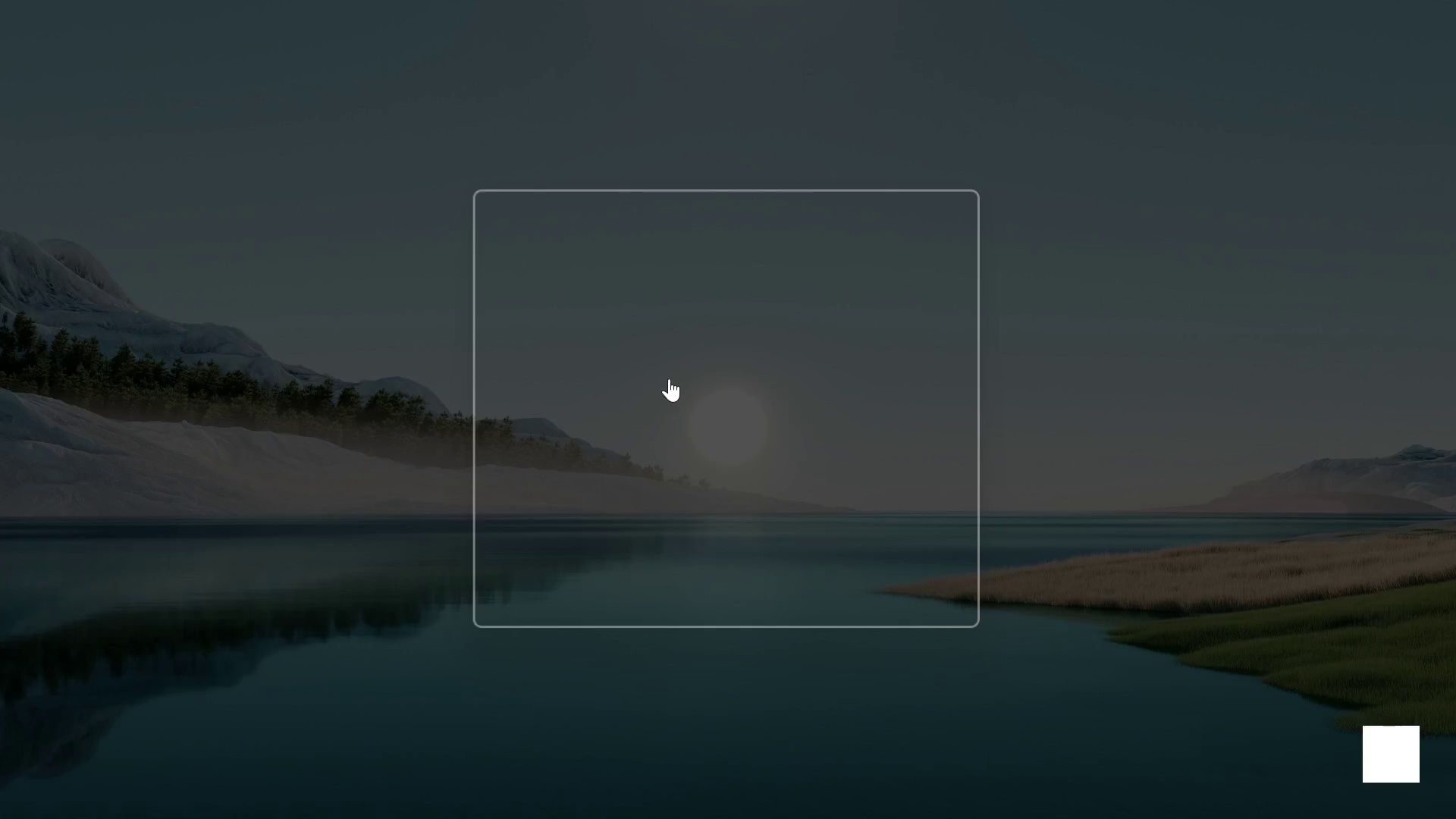 
mouse_move([102, 67])
 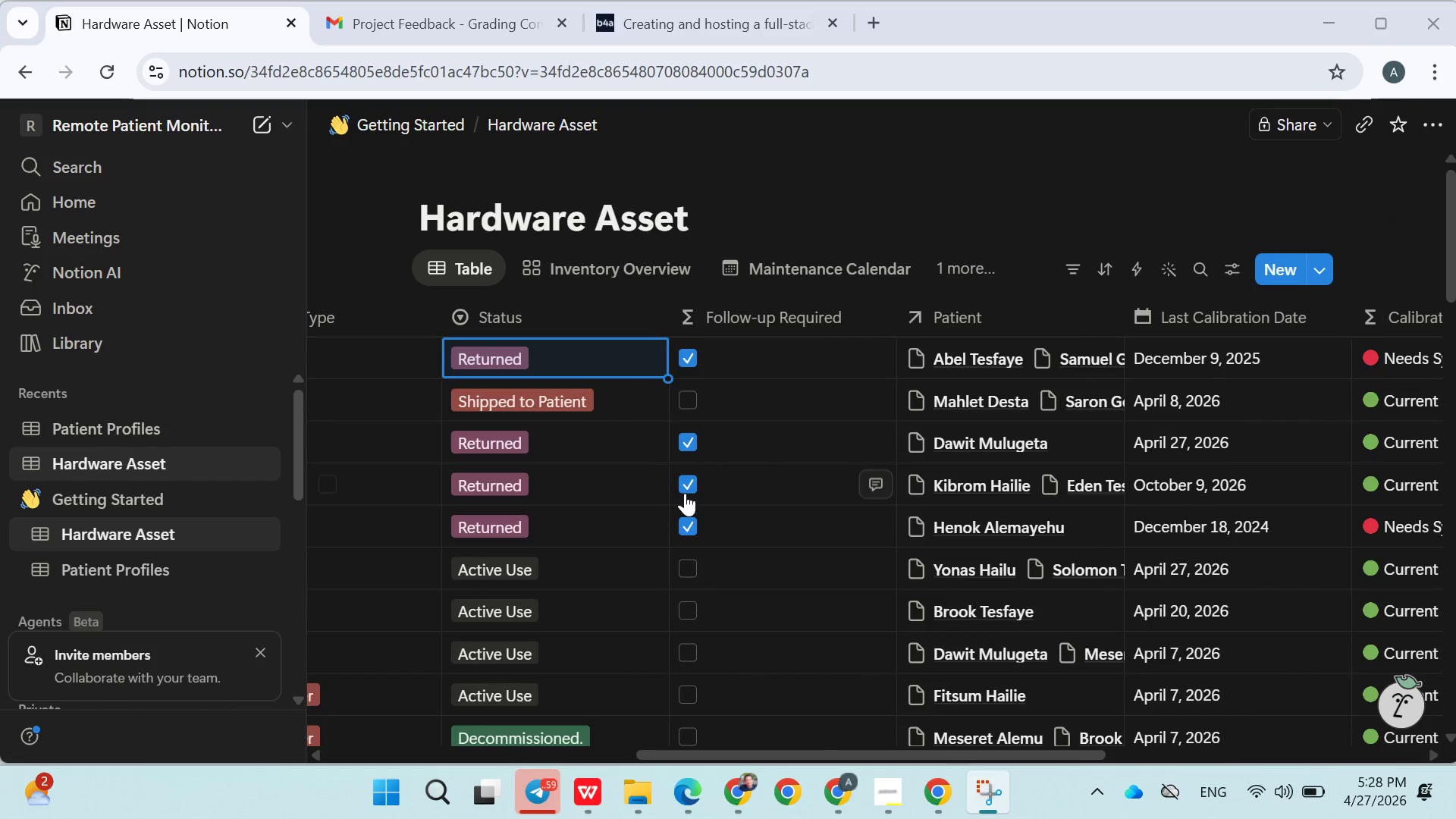 
wait(10.8)
 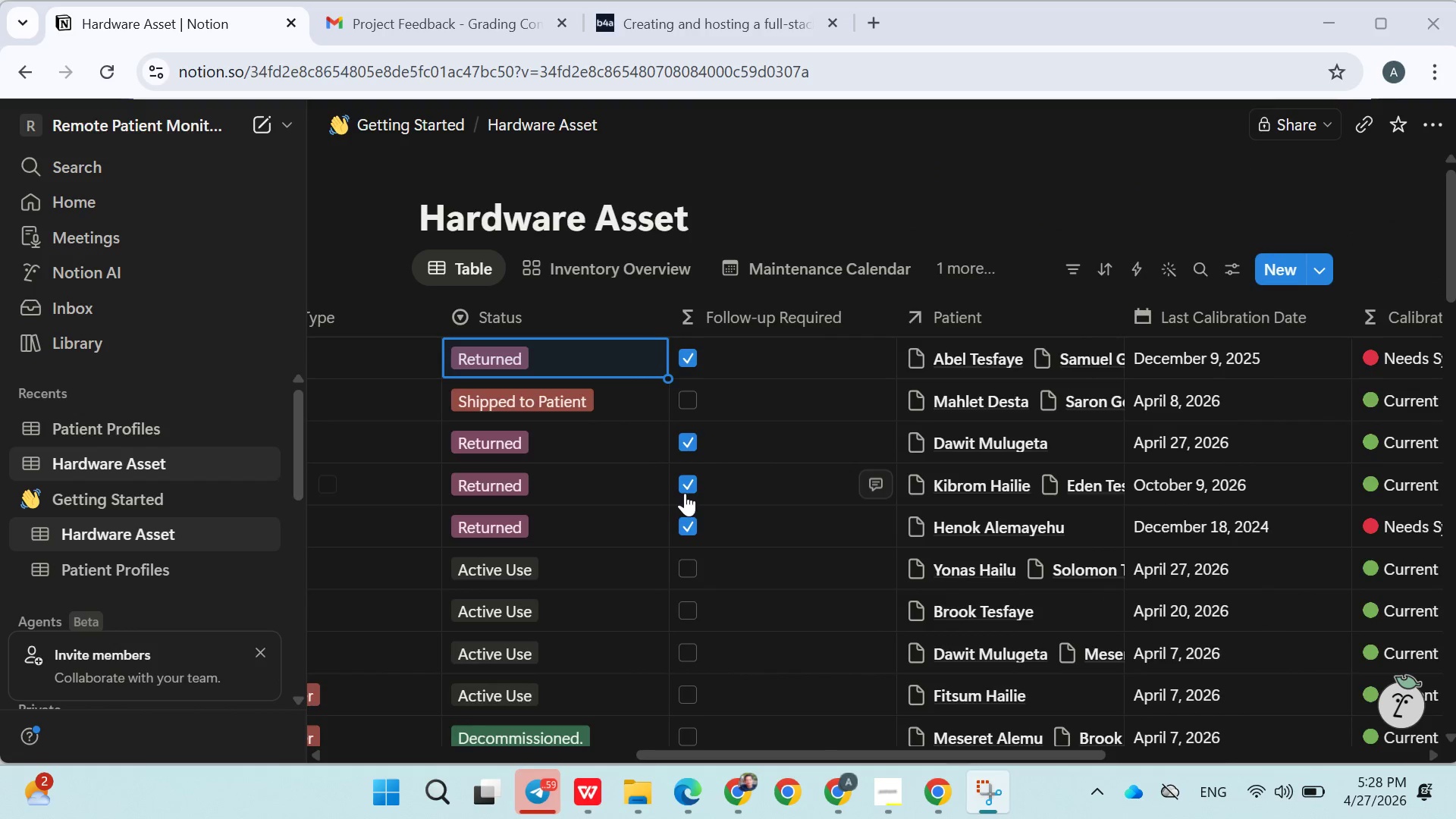 
left_click([454, 275])
 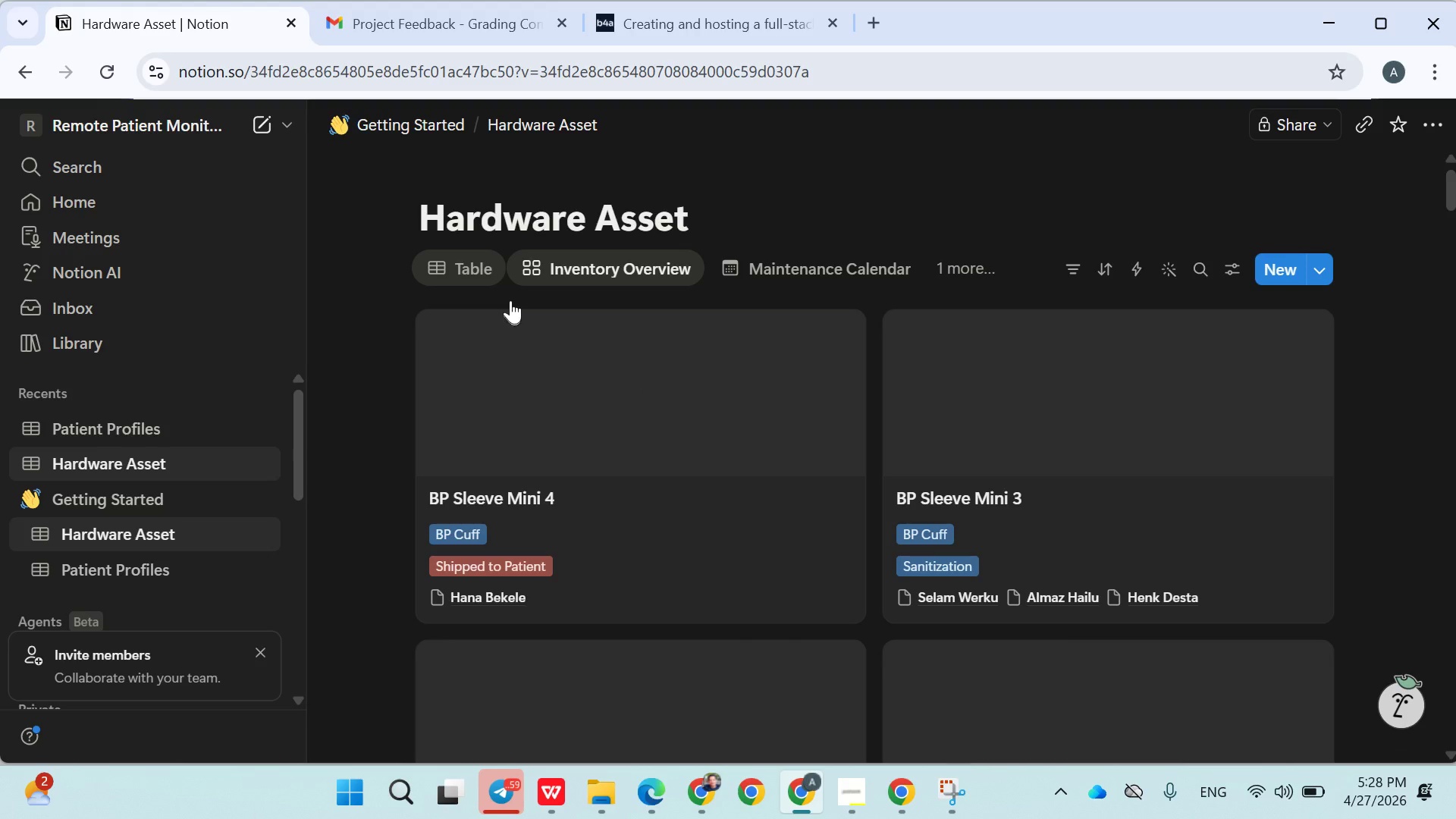 
left_click([469, 268])
 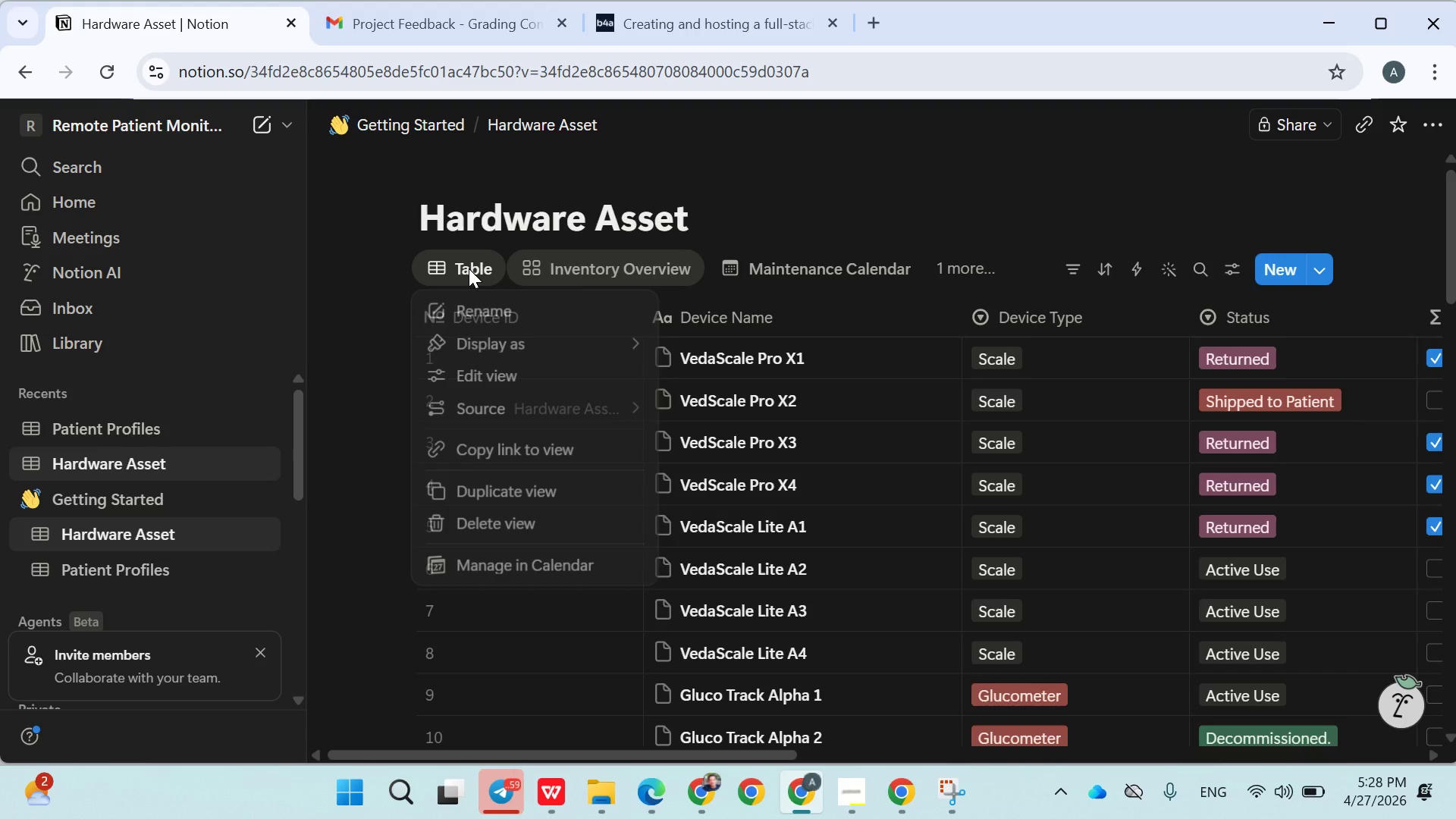 
scroll: coordinate [1103, 488], scroll_direction: down, amount: 15.0
 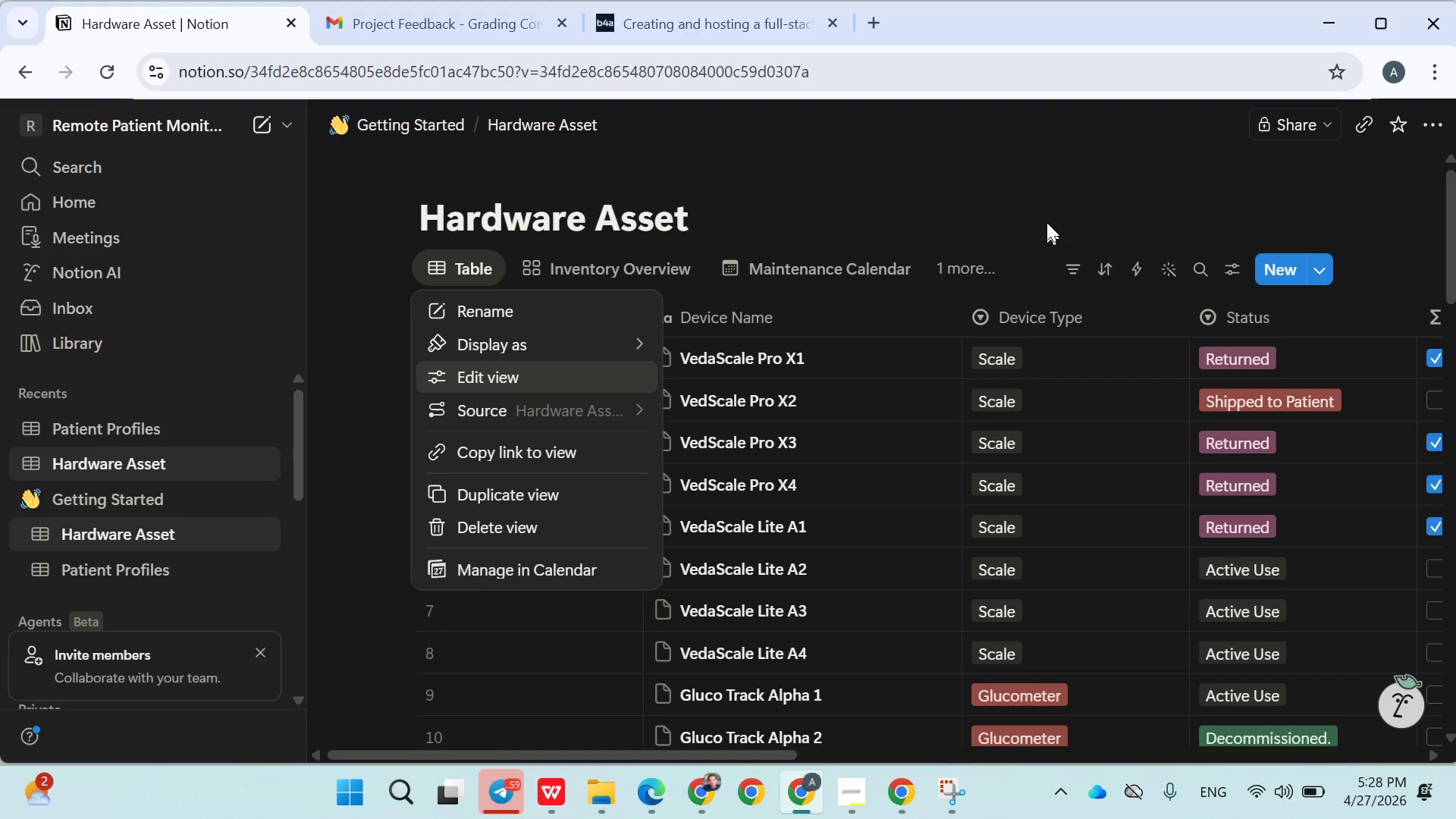 
left_click([1040, 174])
 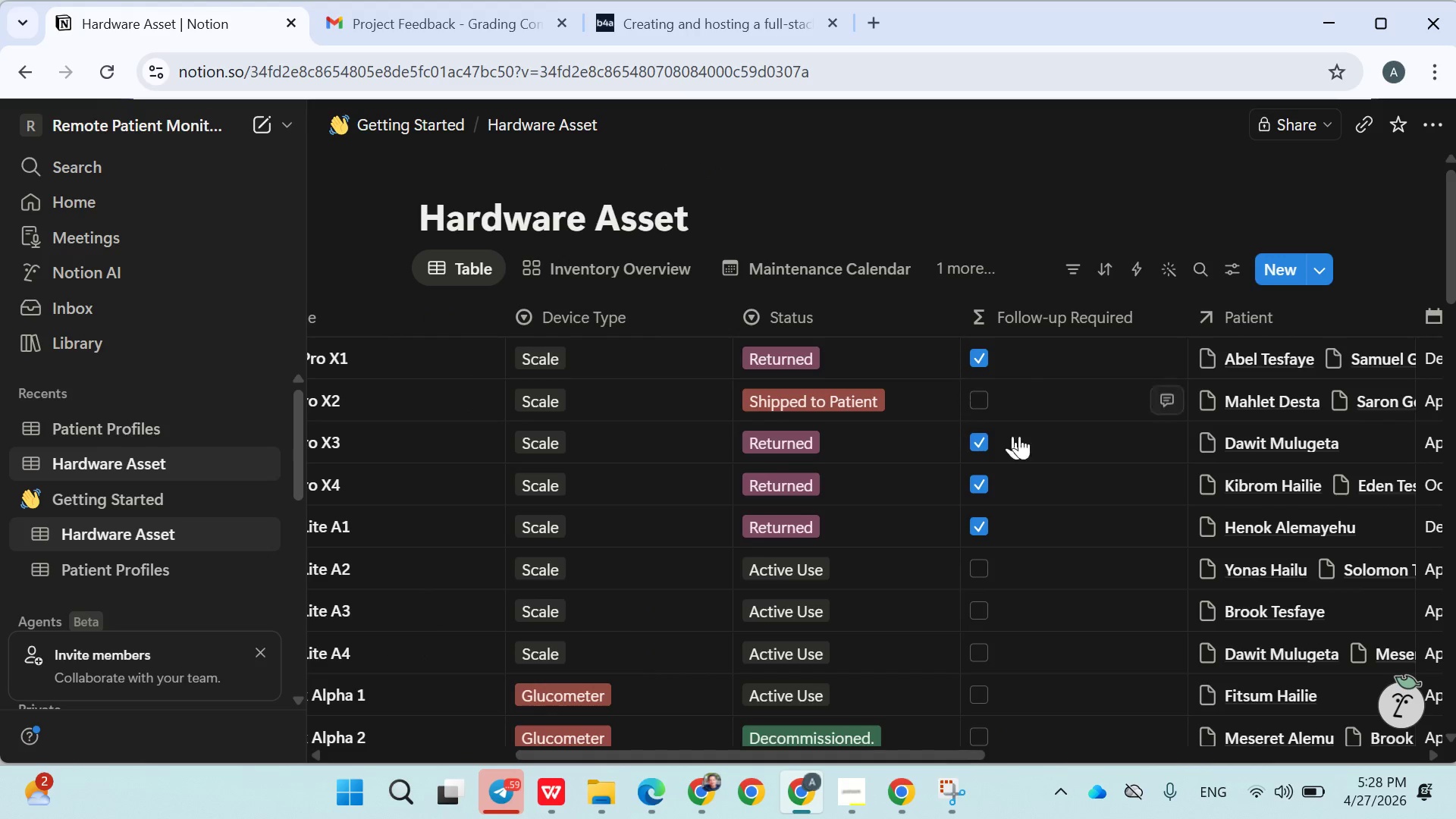 
left_click([856, 396])
 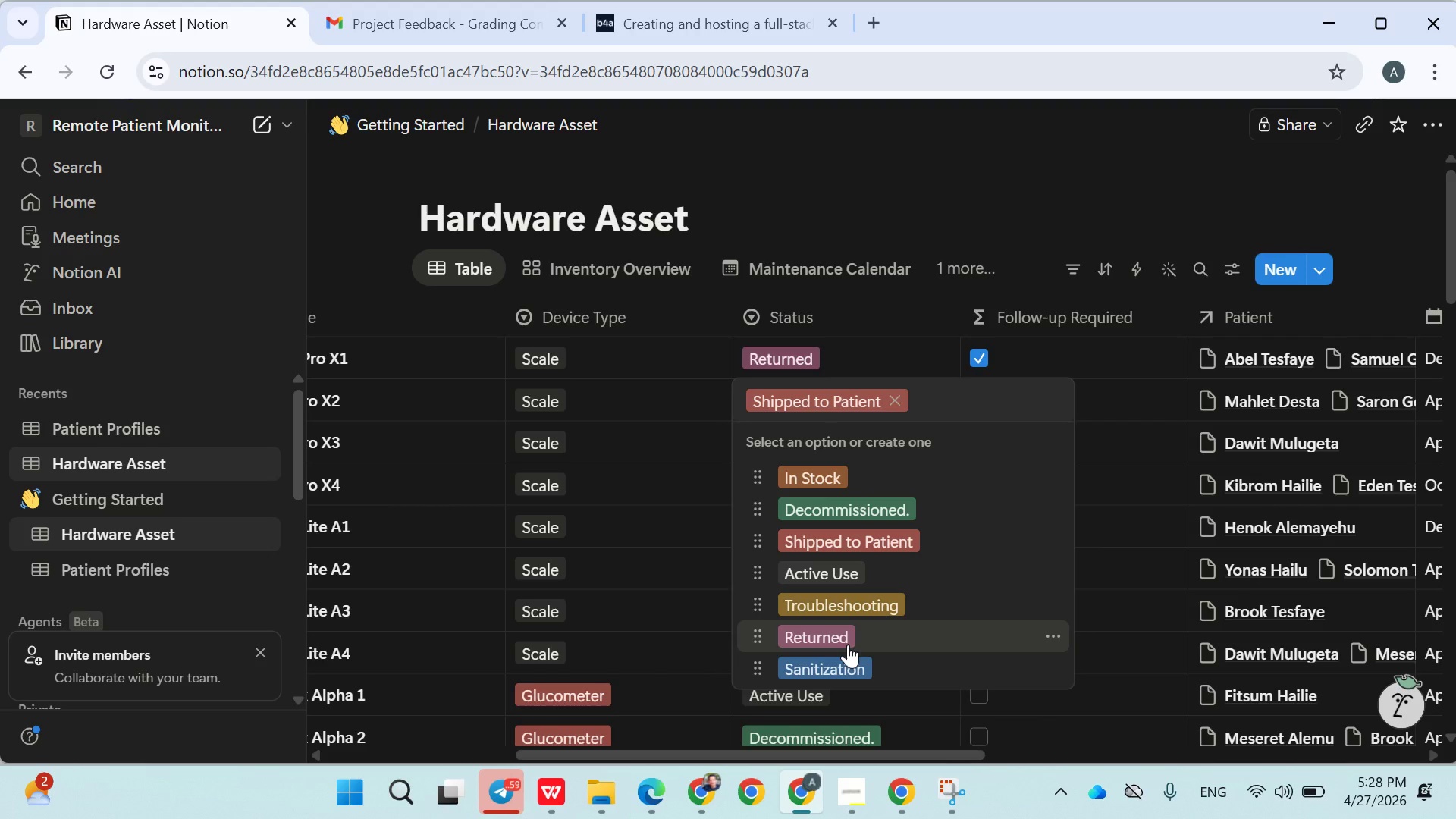 
left_click([848, 645])
 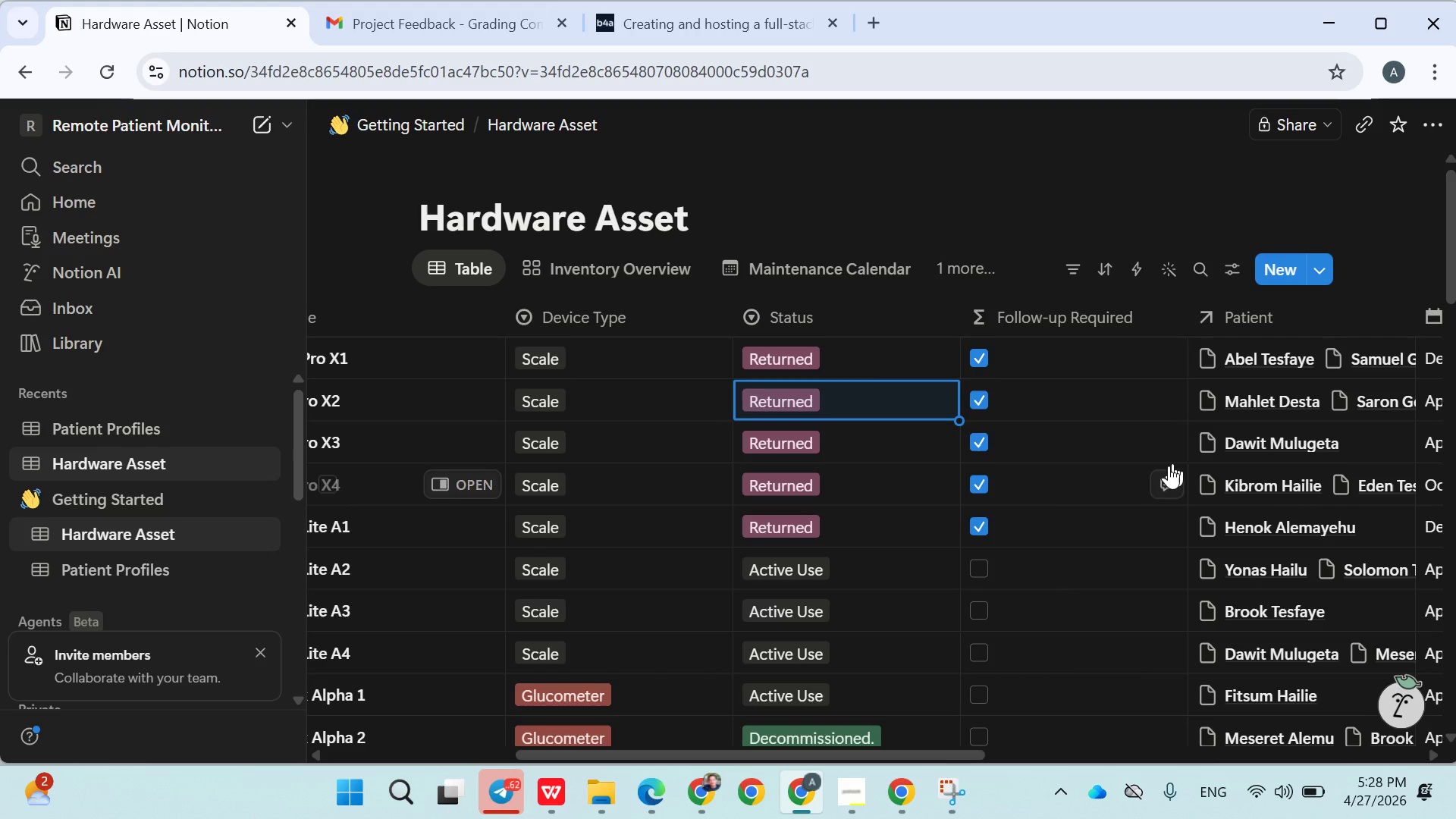 
scroll: coordinate [814, 525], scroll_direction: down, amount: 2.0
 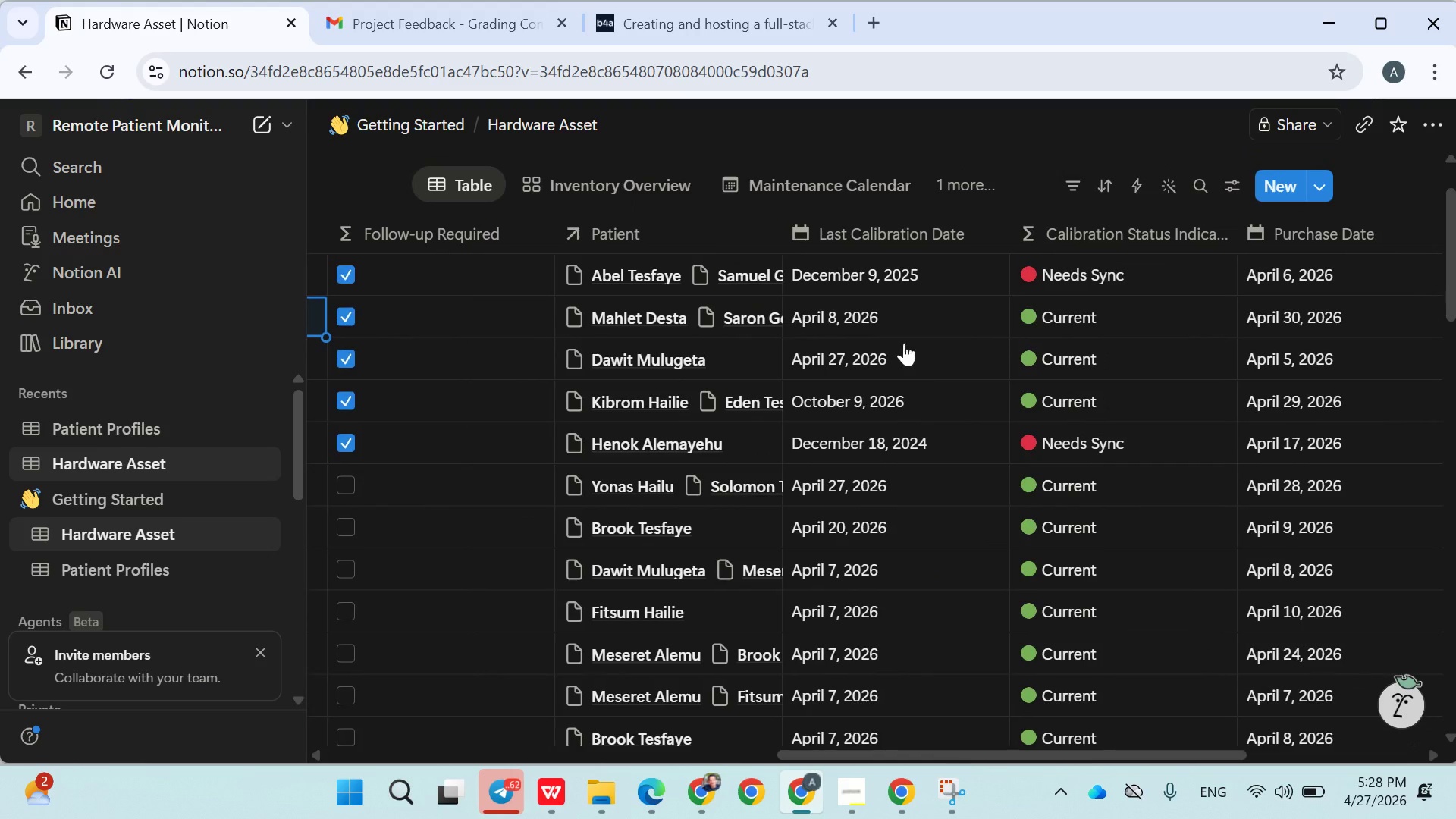 
left_click([884, 315])
 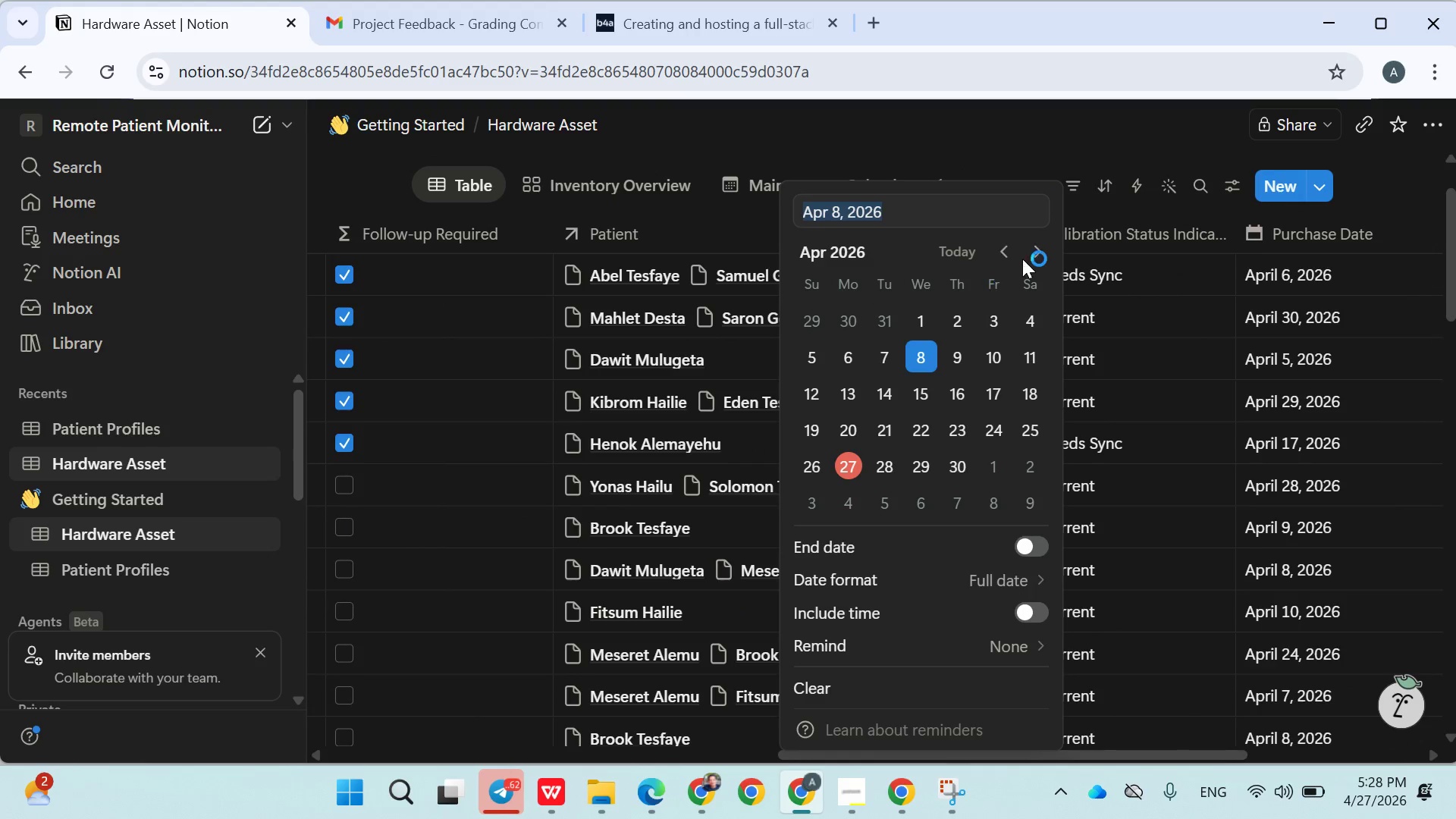 
left_click([1025, 257])
 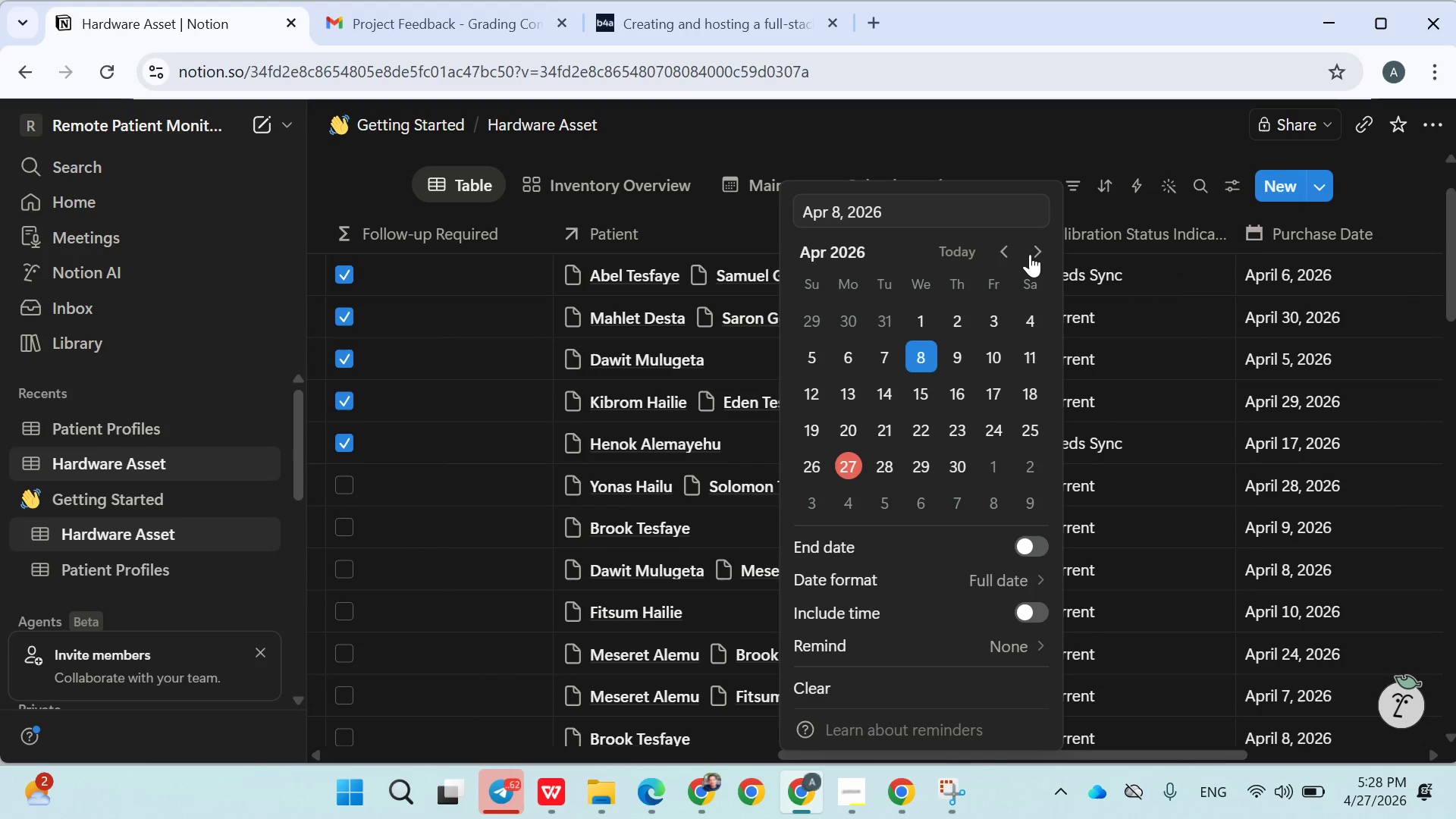 
double_click([1030, 254])
 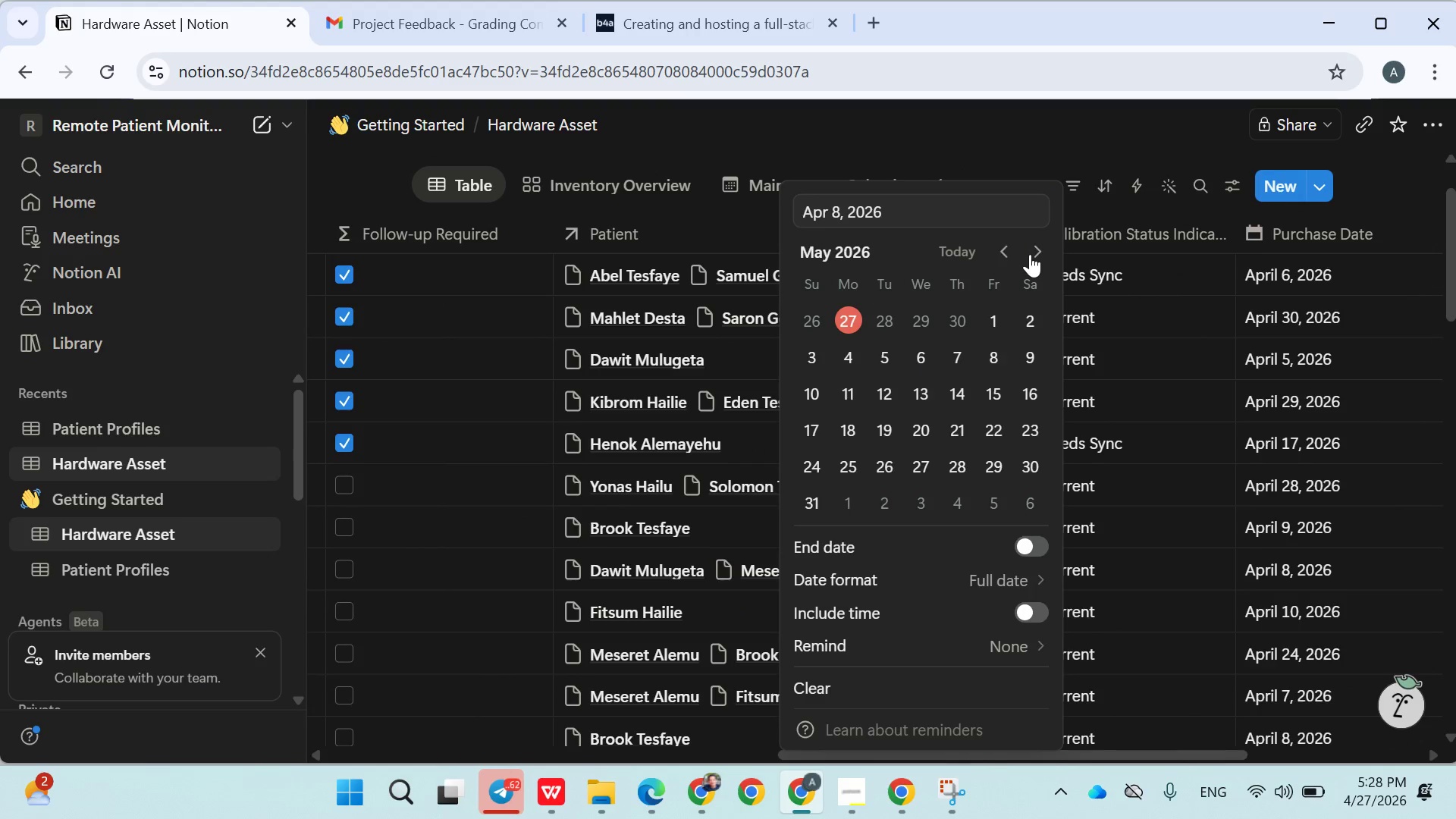 
triple_click([1030, 254])
 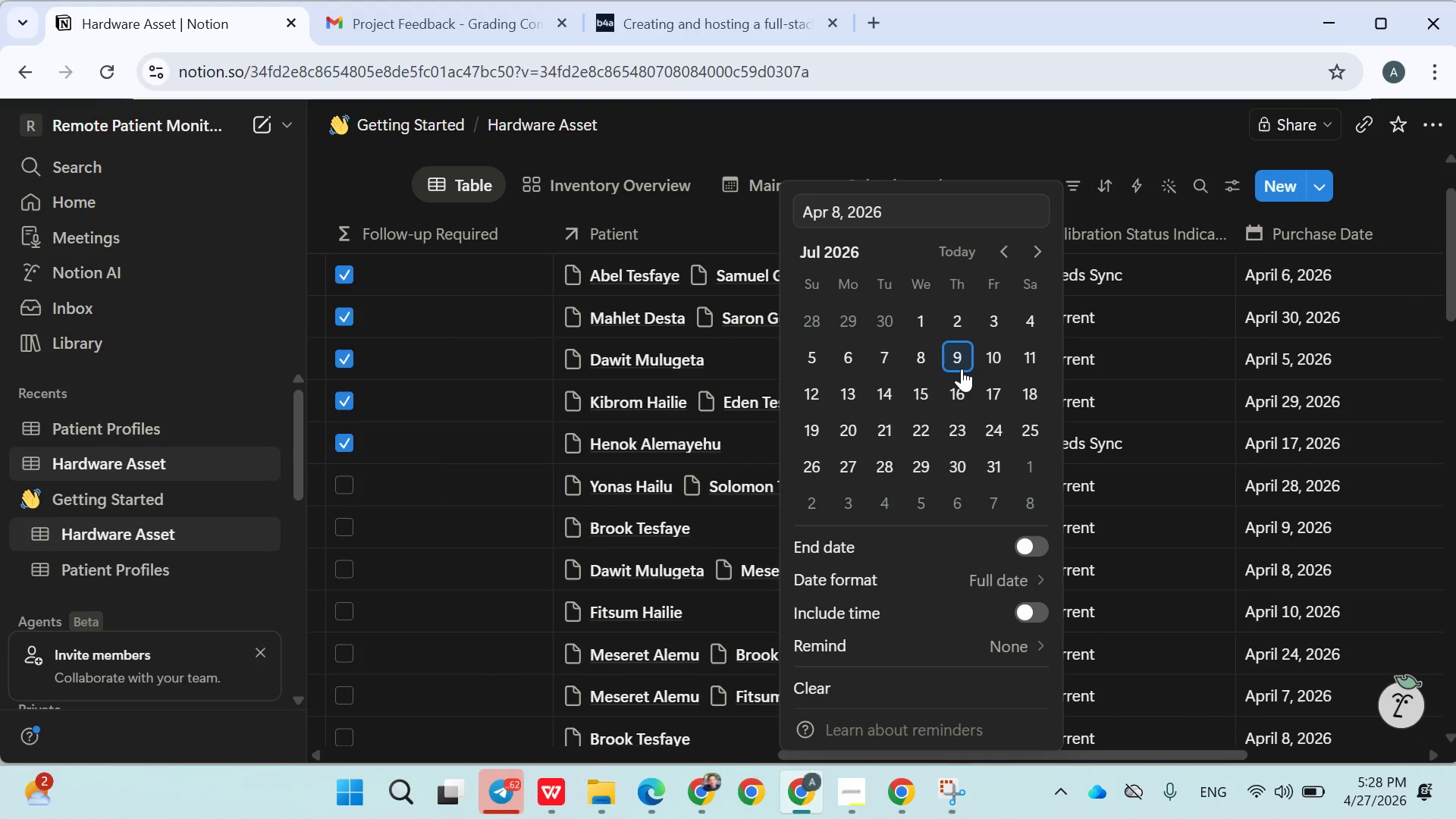 